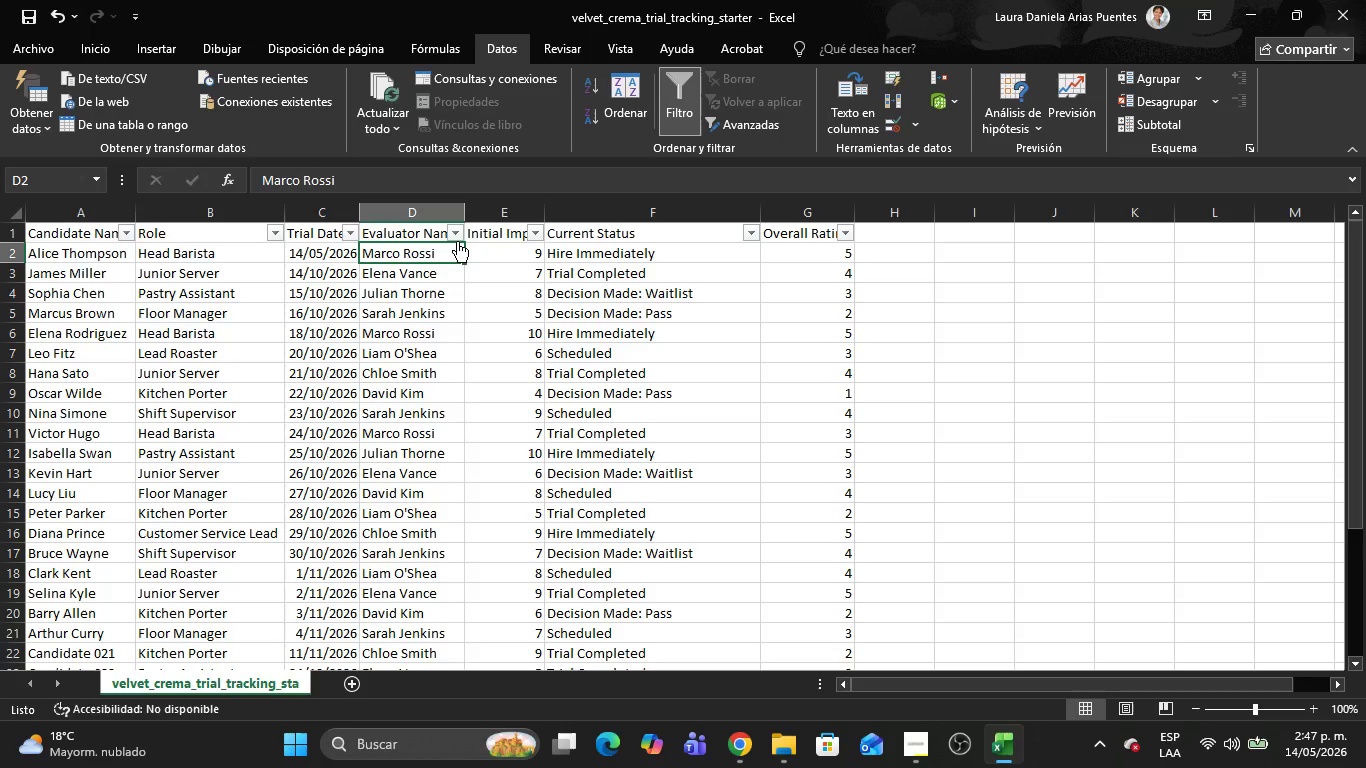 
left_click([456, 237])
 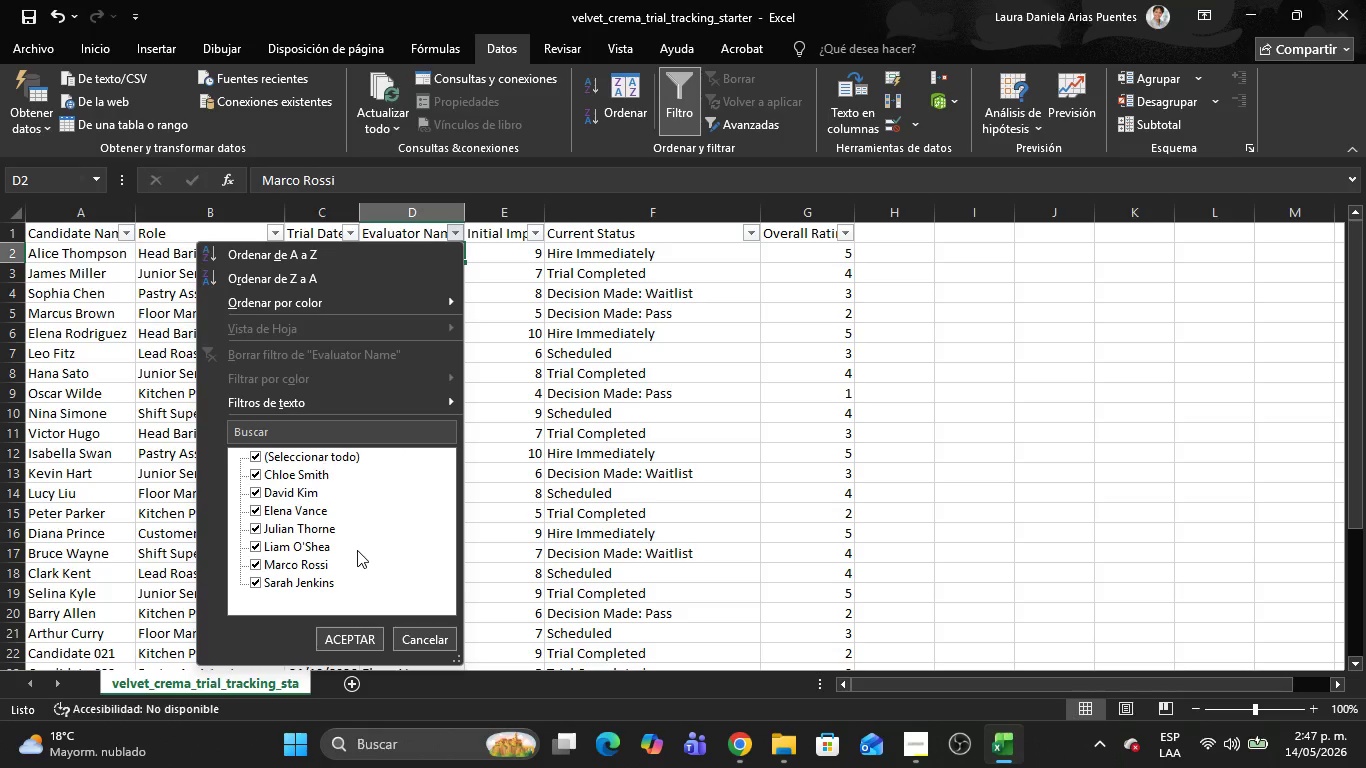 
key(Alt+AltLeft)
 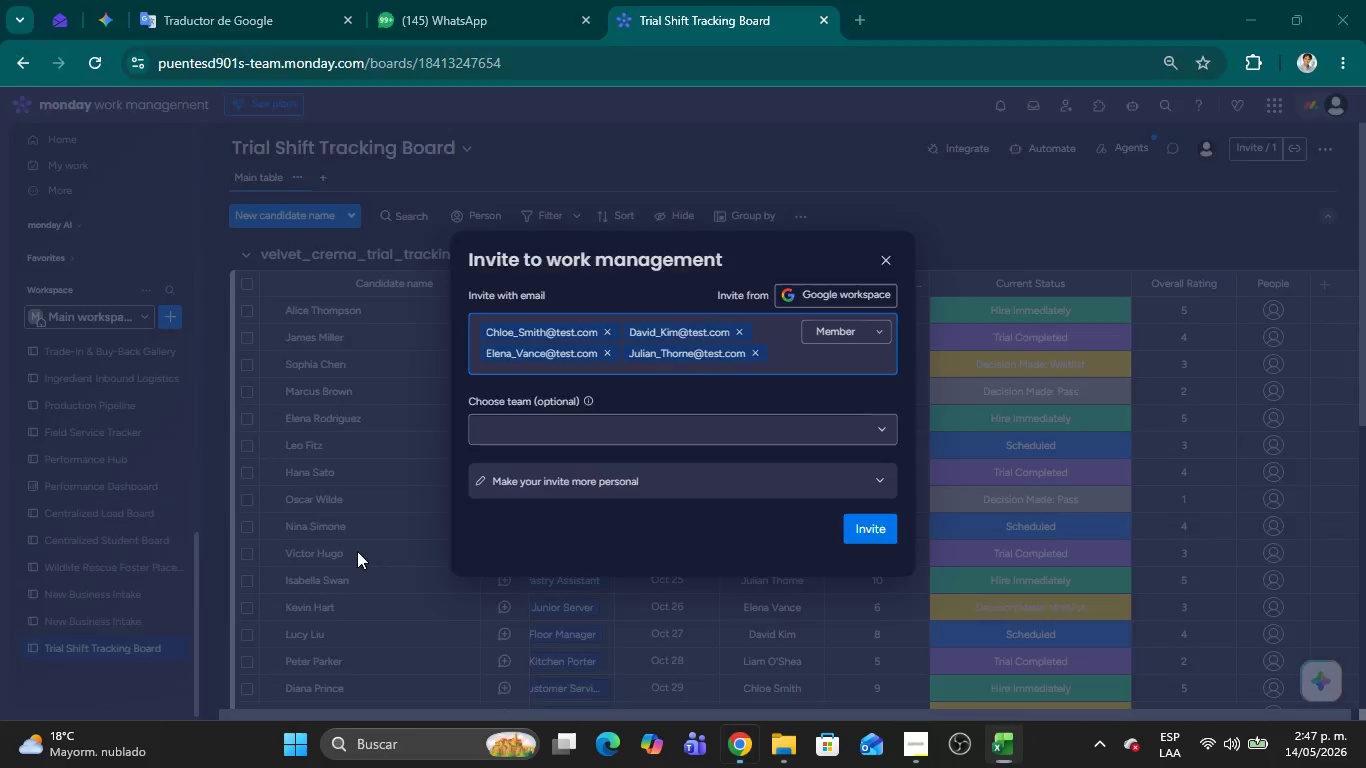 
key(Tab)
type(Liam_O[s)
key(Backspace)
type(Shea)
 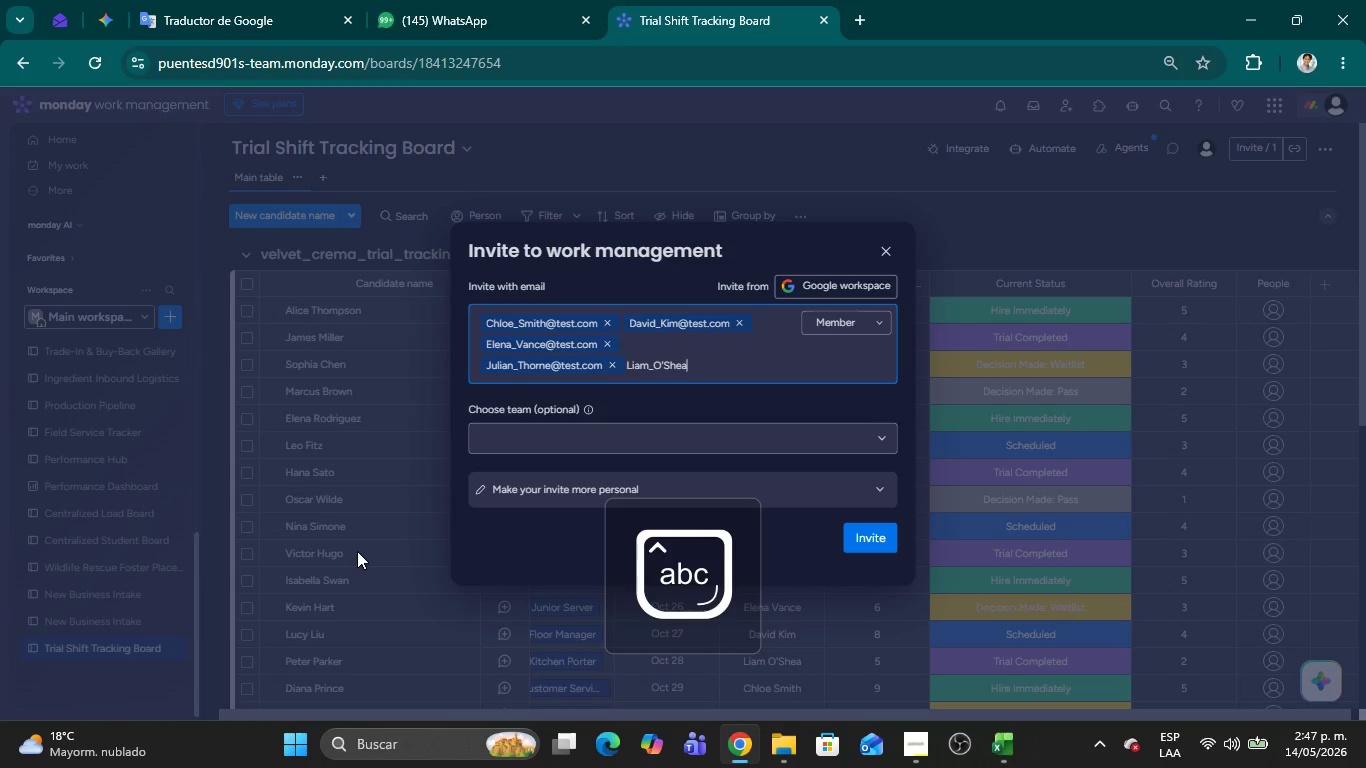 
key(Alt+Control+Q)
 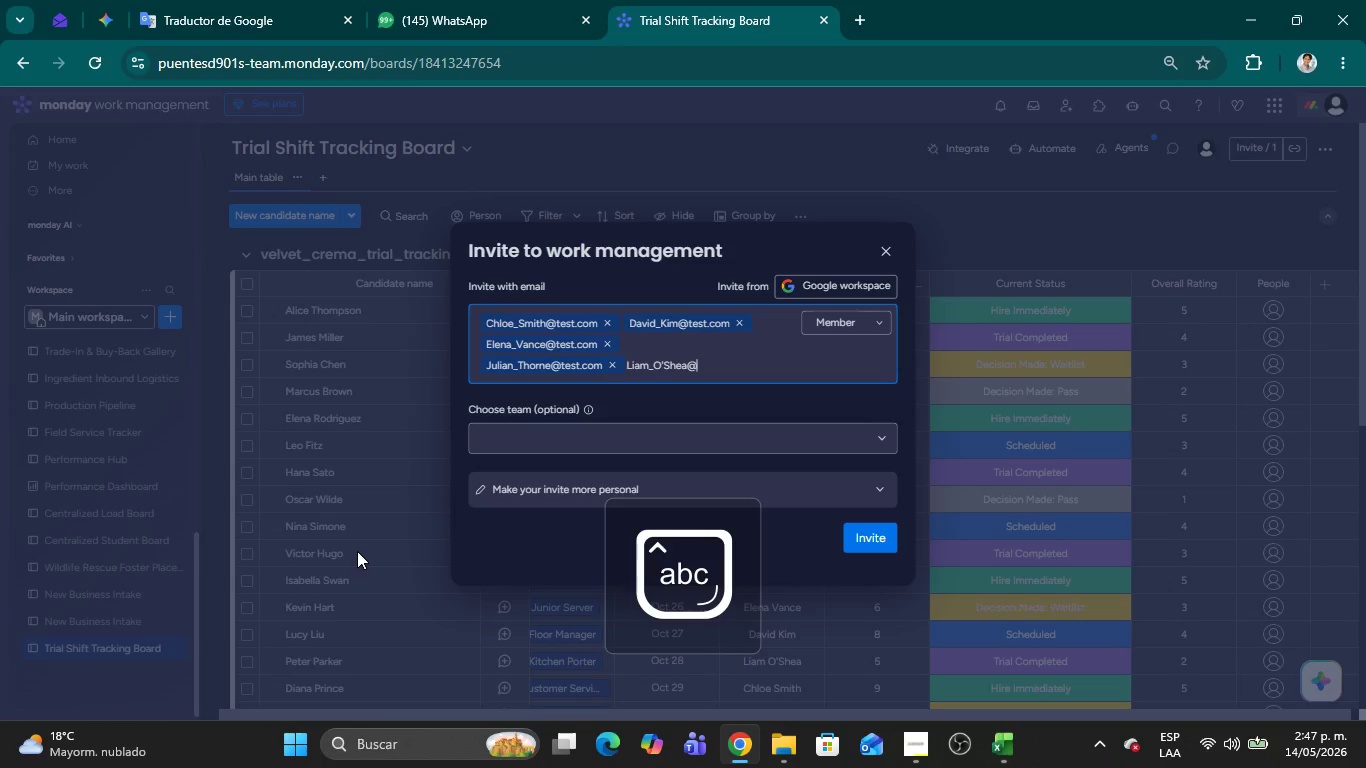 
type(test.com )
 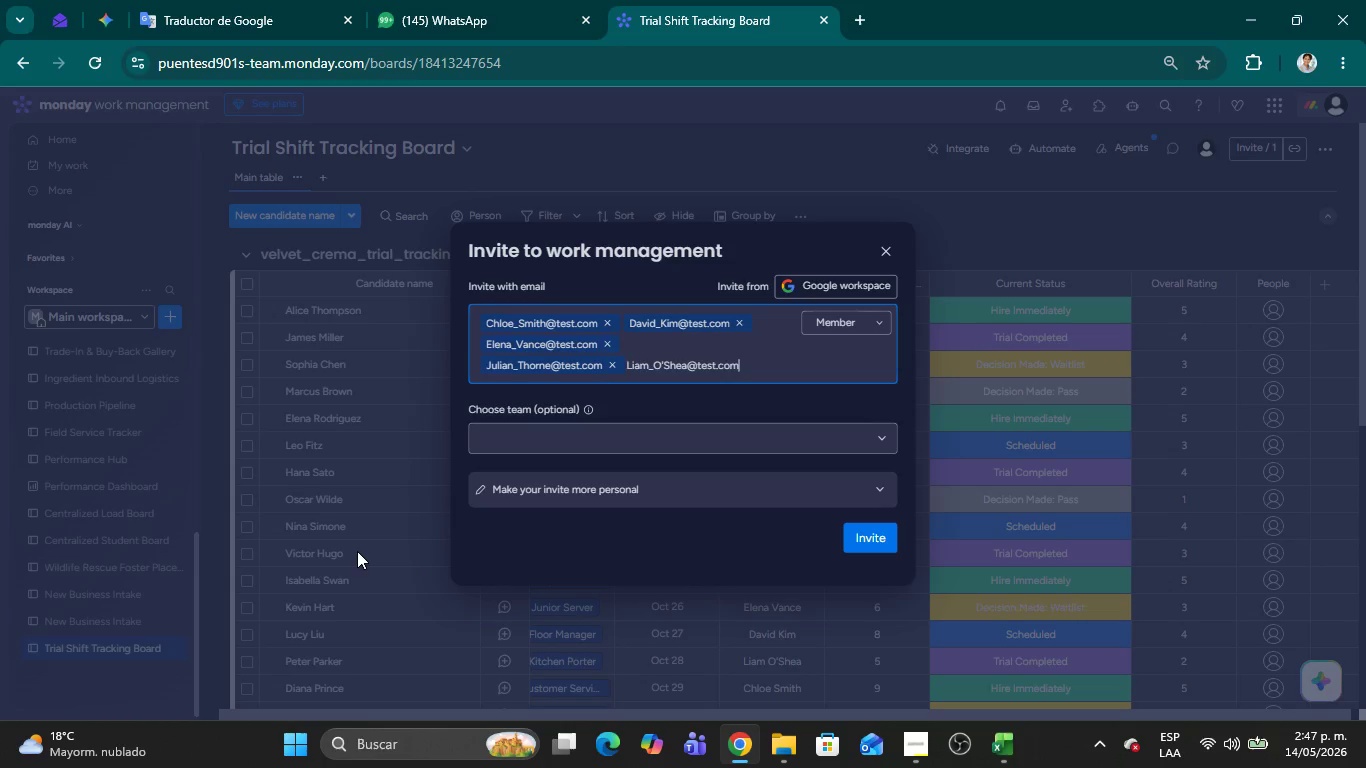 
key(Alt+AltLeft)
 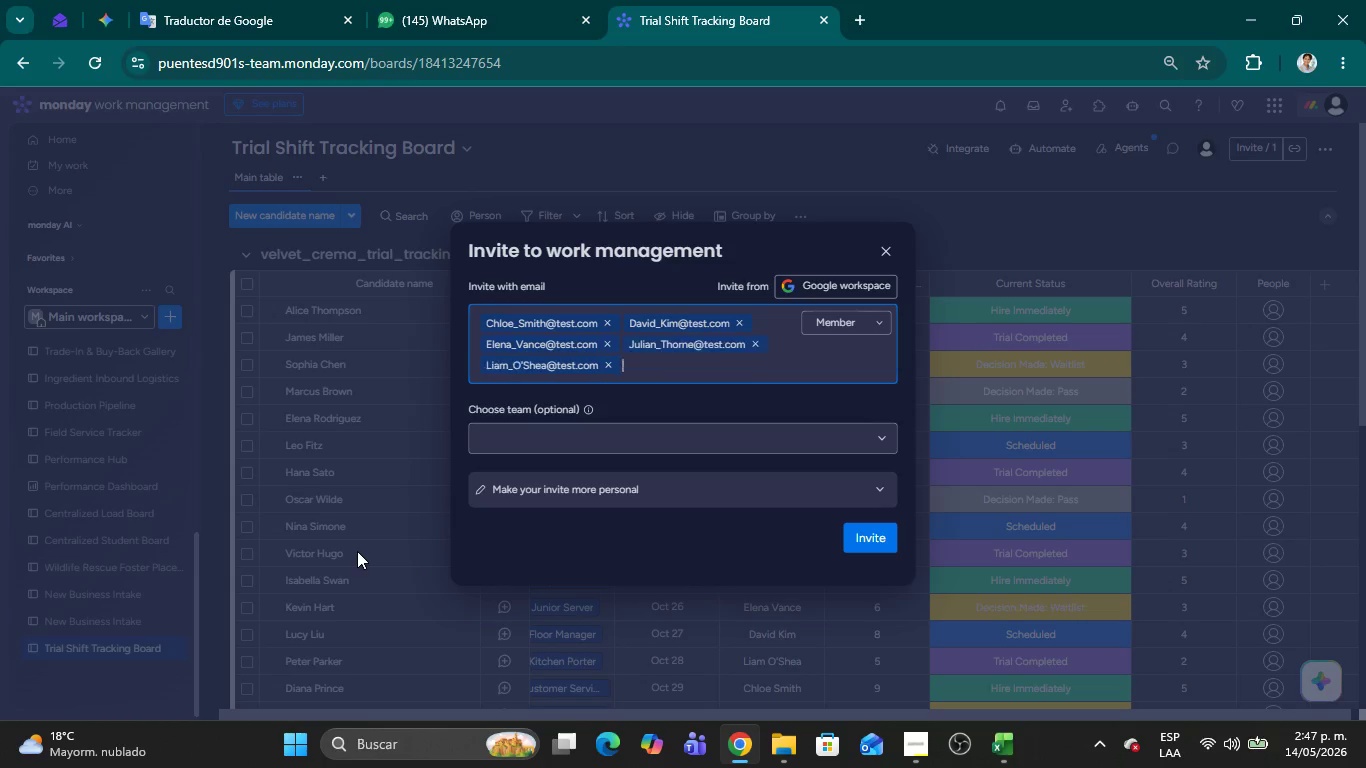 
key(Alt+Tab)
 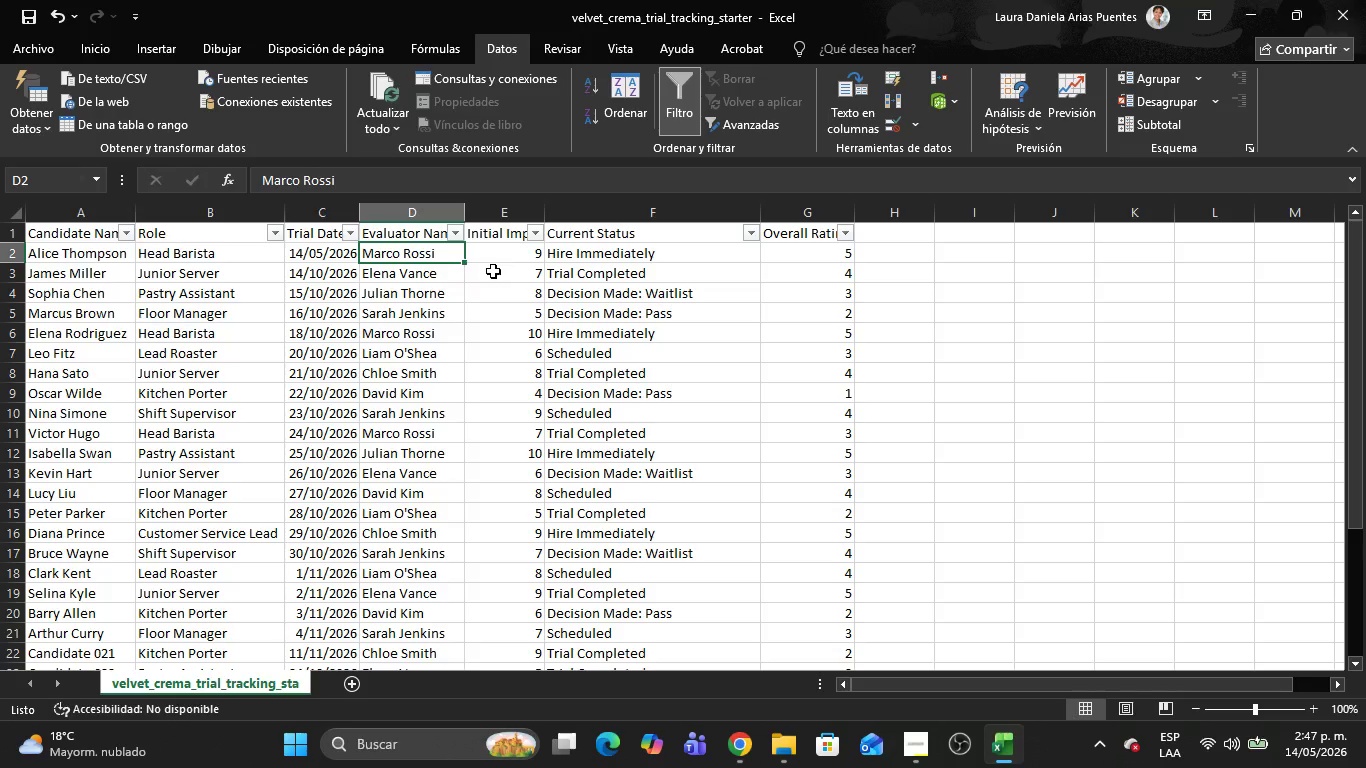 
left_click([458, 240])
 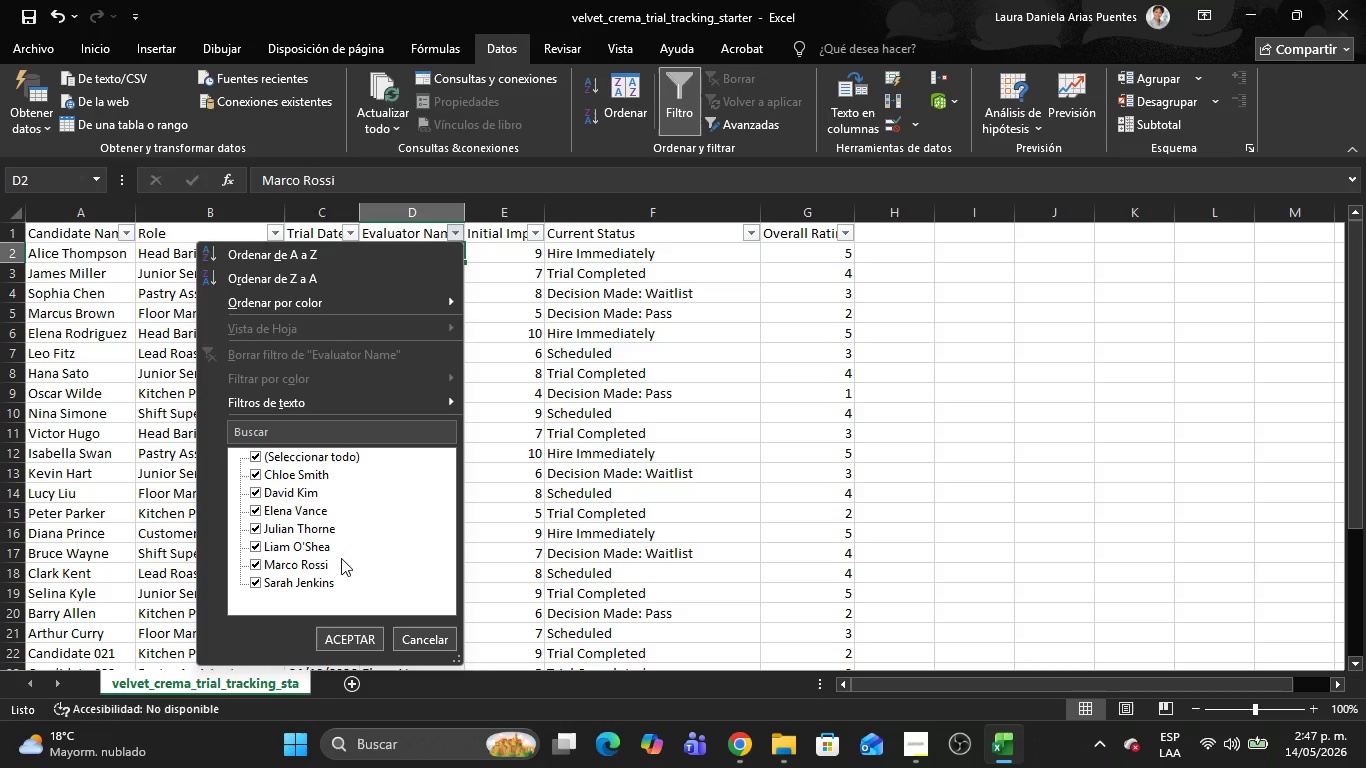 
hold_key(key=AltLeft, duration=0.39)
 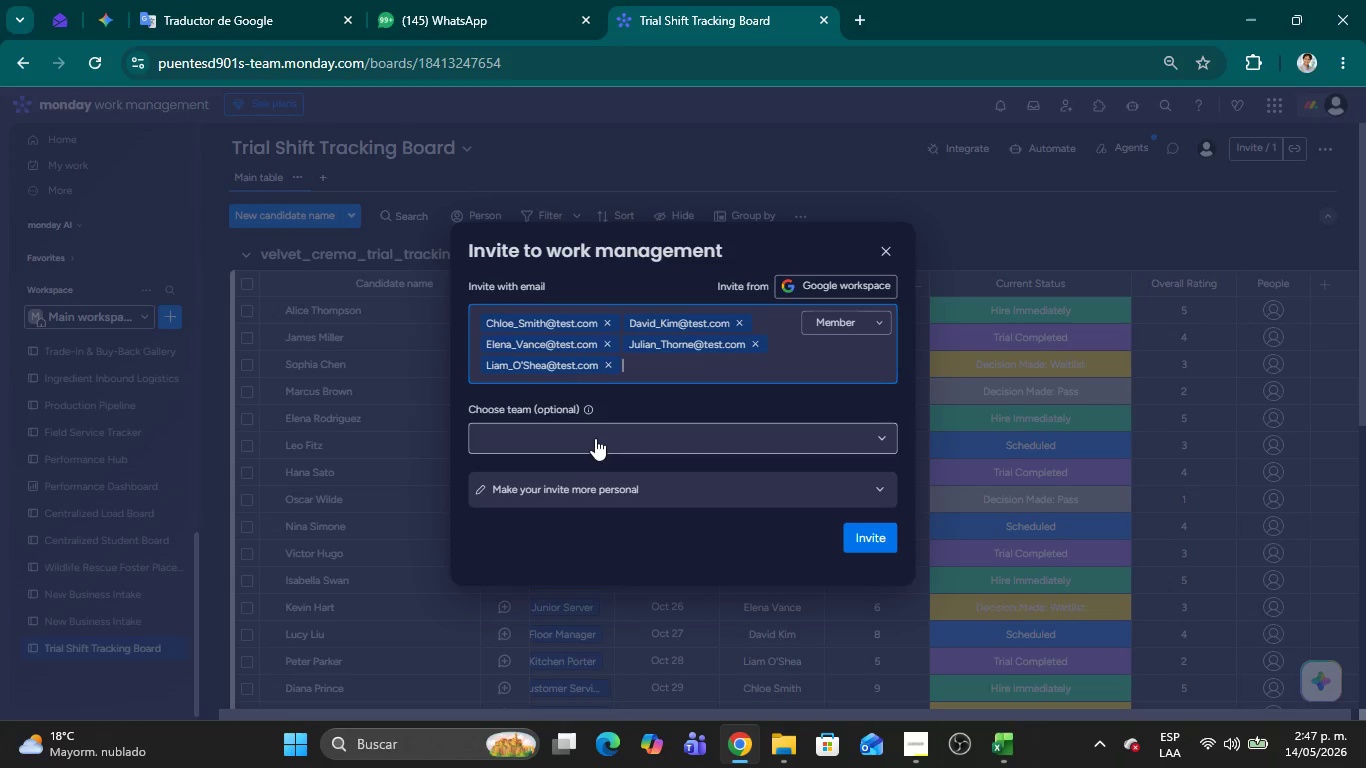 
key(Tab)
type(Marco_Rossi)
 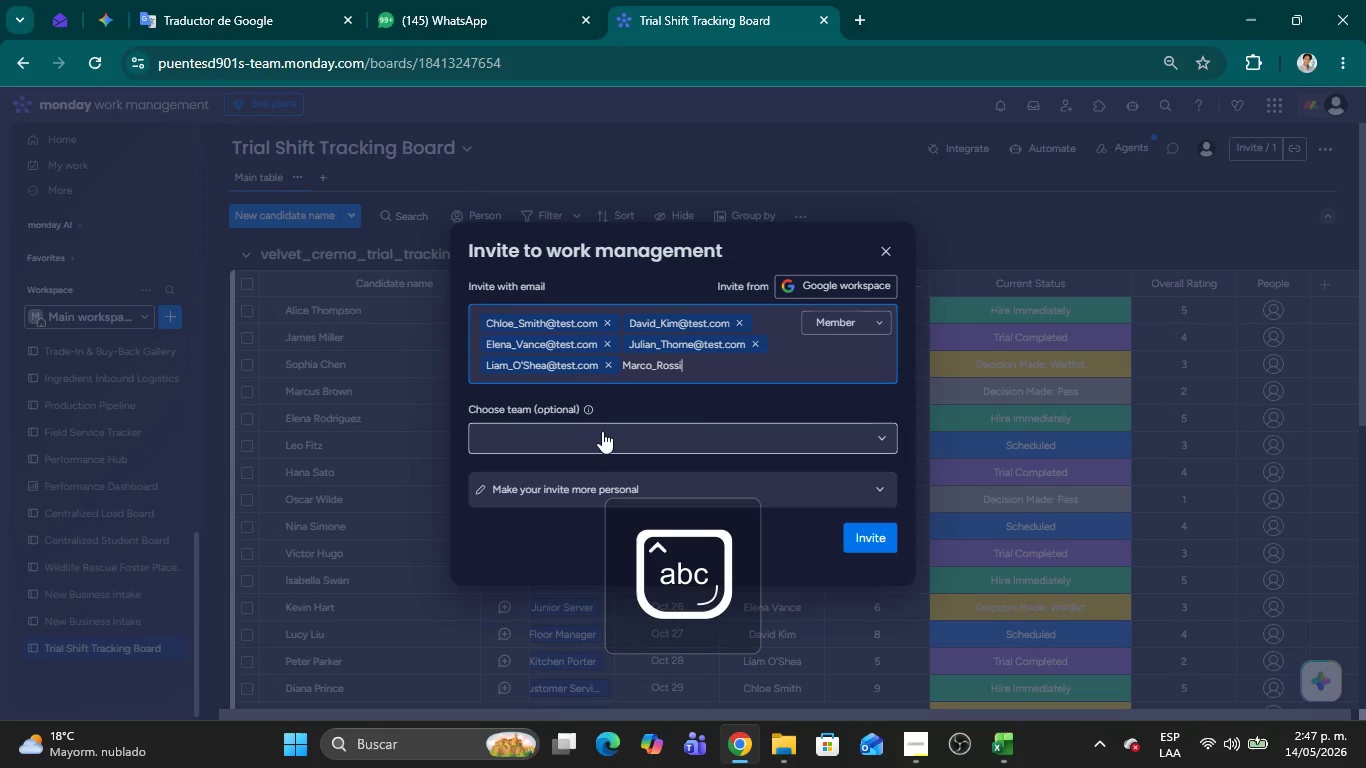 
 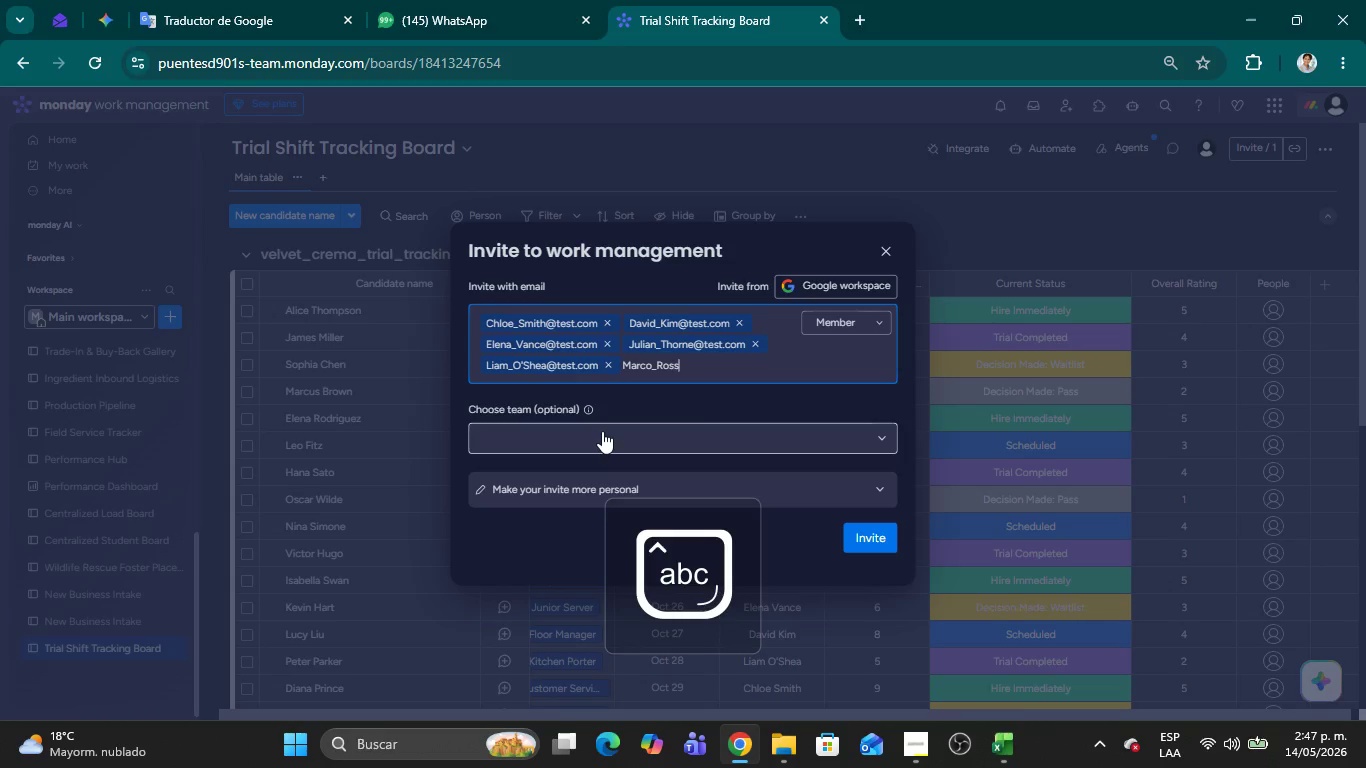 
key(Control+ControlLeft)
 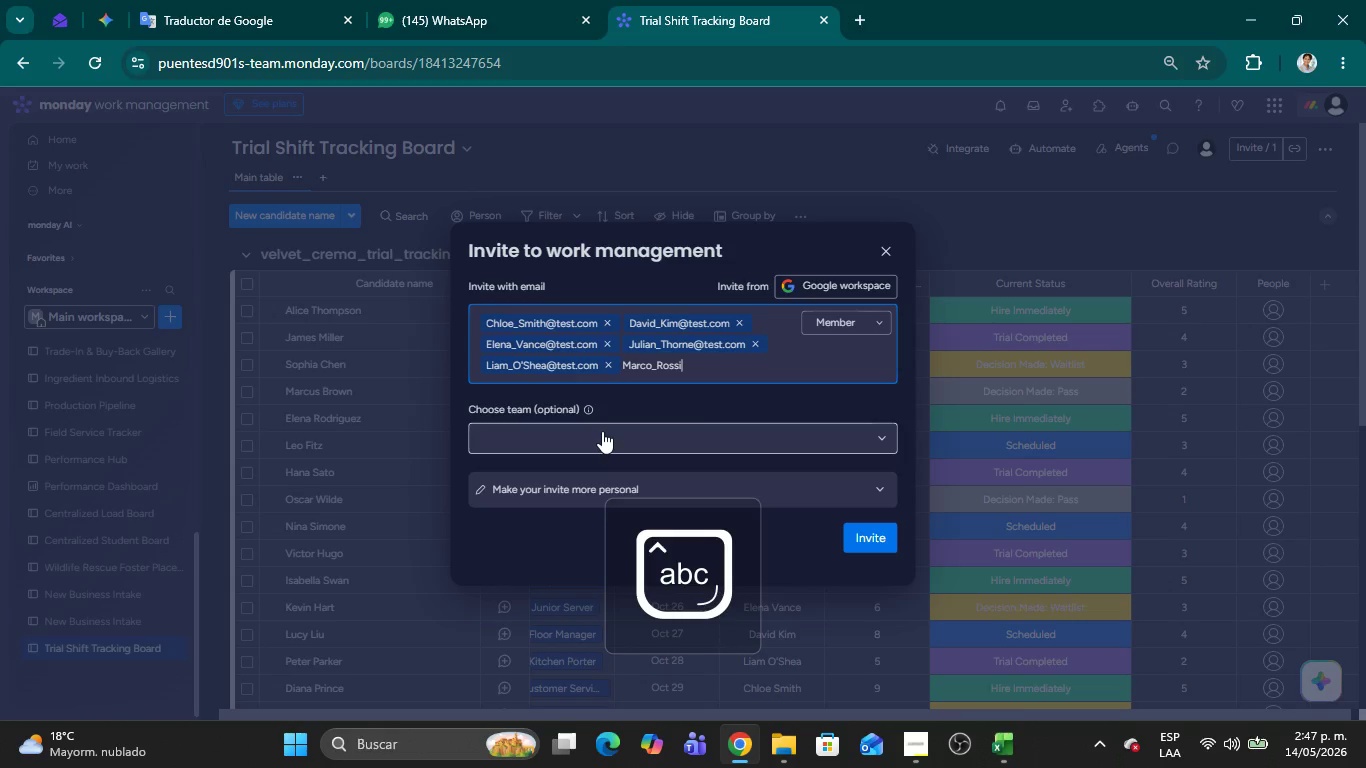 
key(Alt+Control+AltRight)
 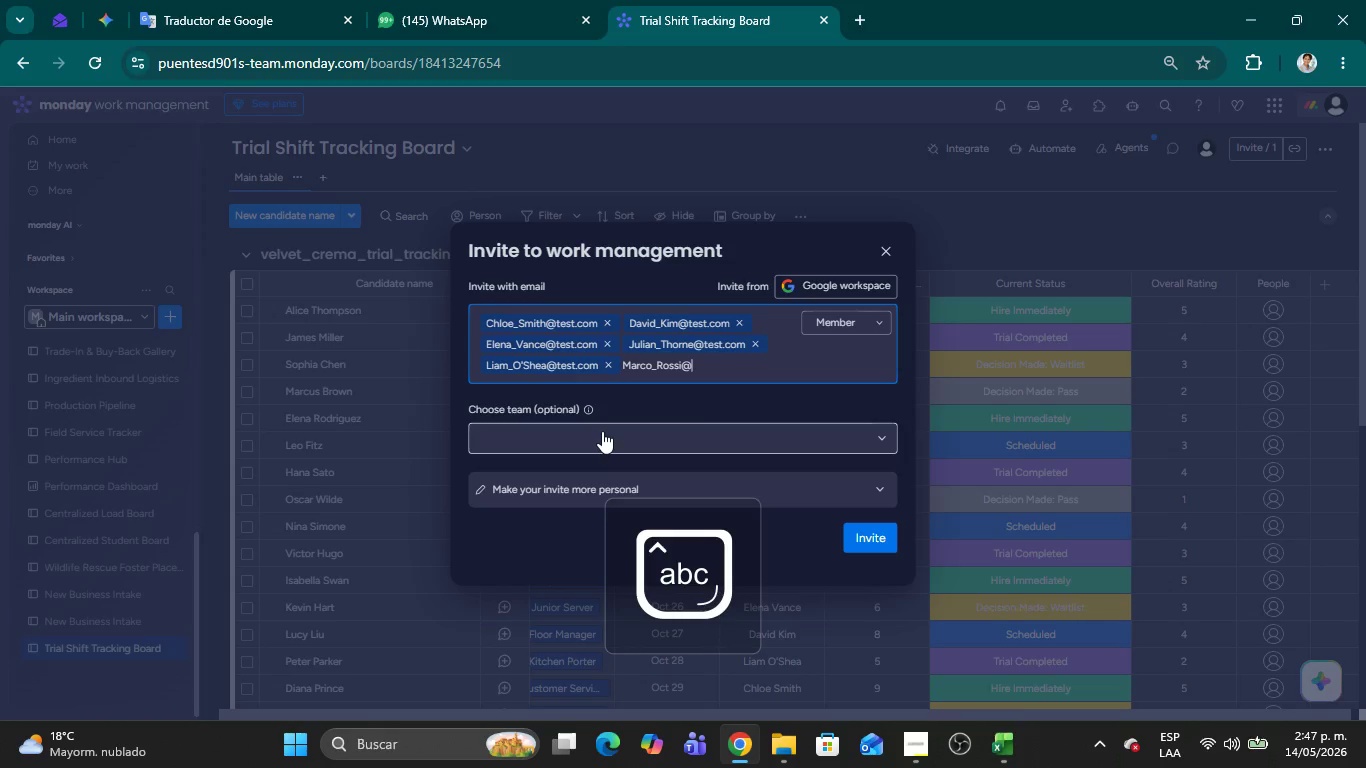 
key(Alt+Control+Q)
 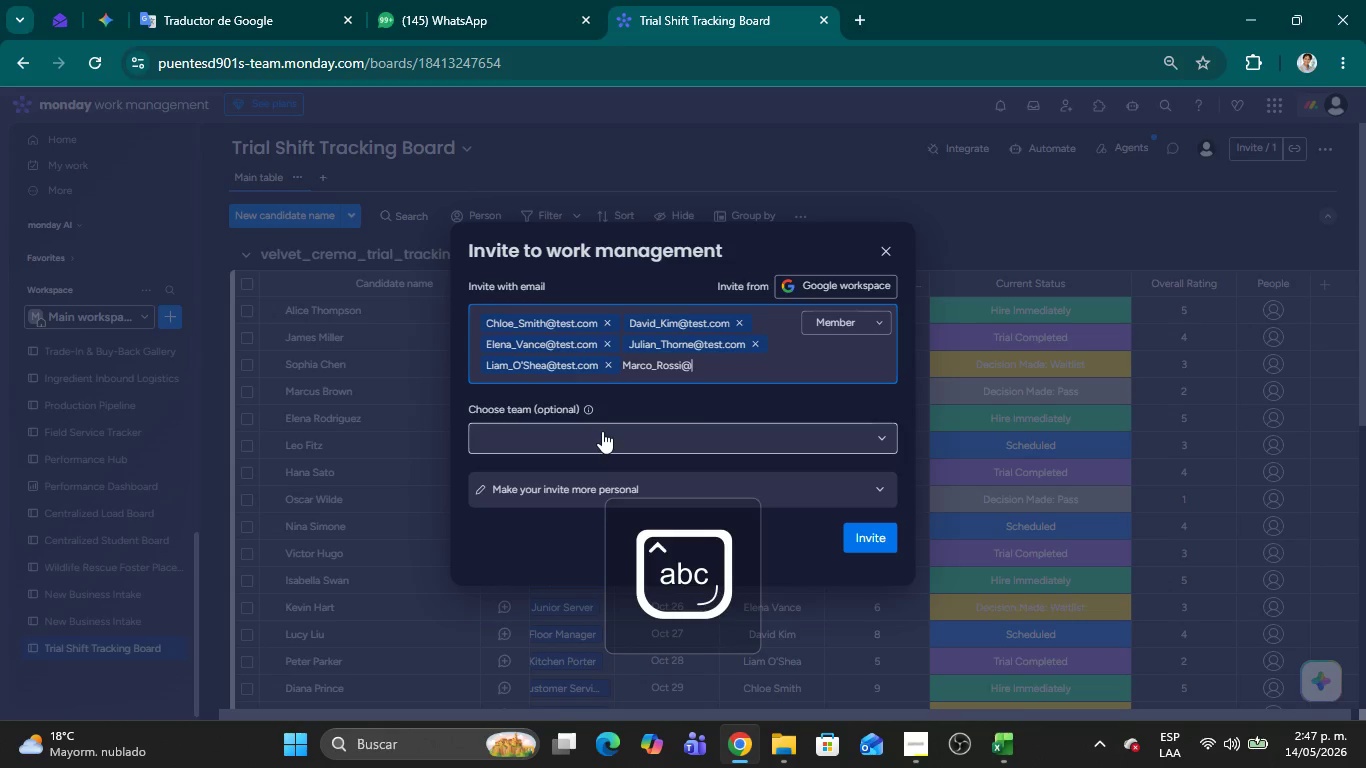 
type(test.com )
 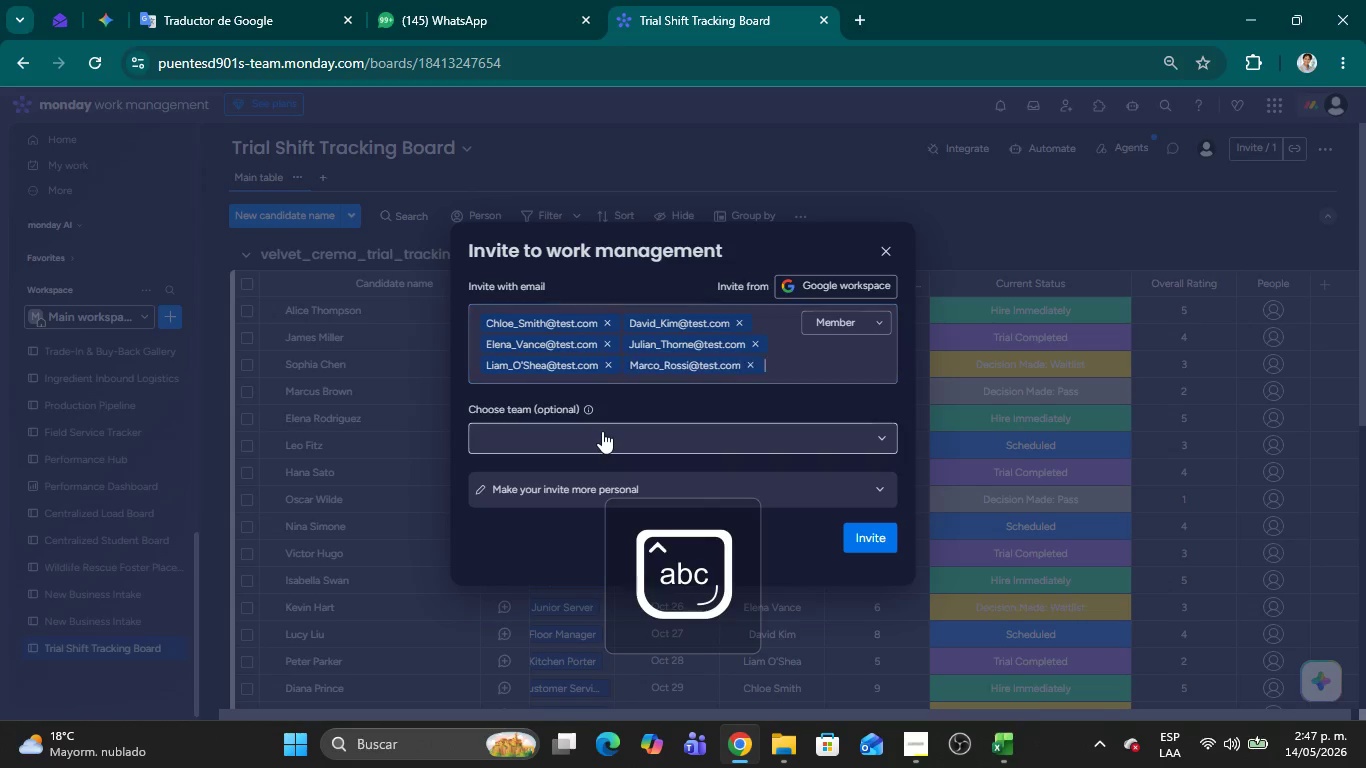 
key(Alt+AltLeft)
 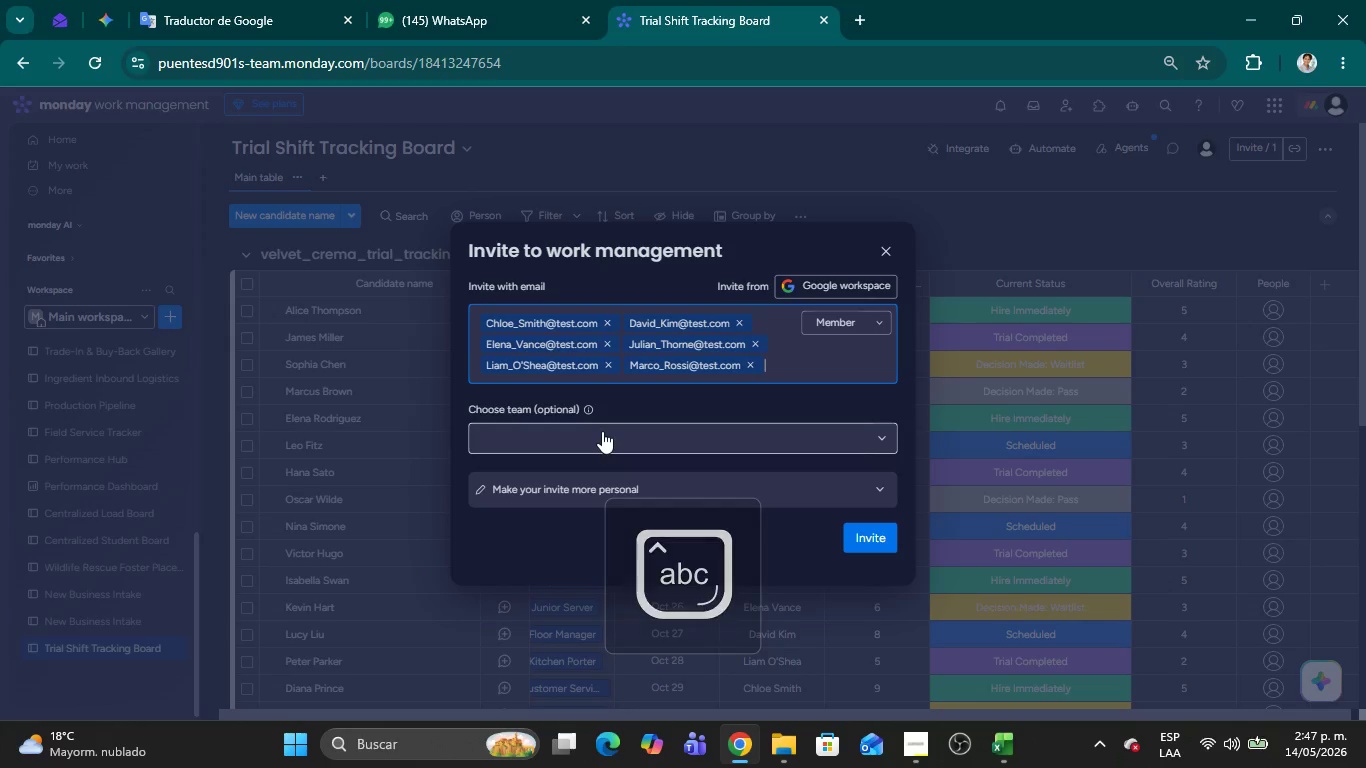 
key(Tab)
 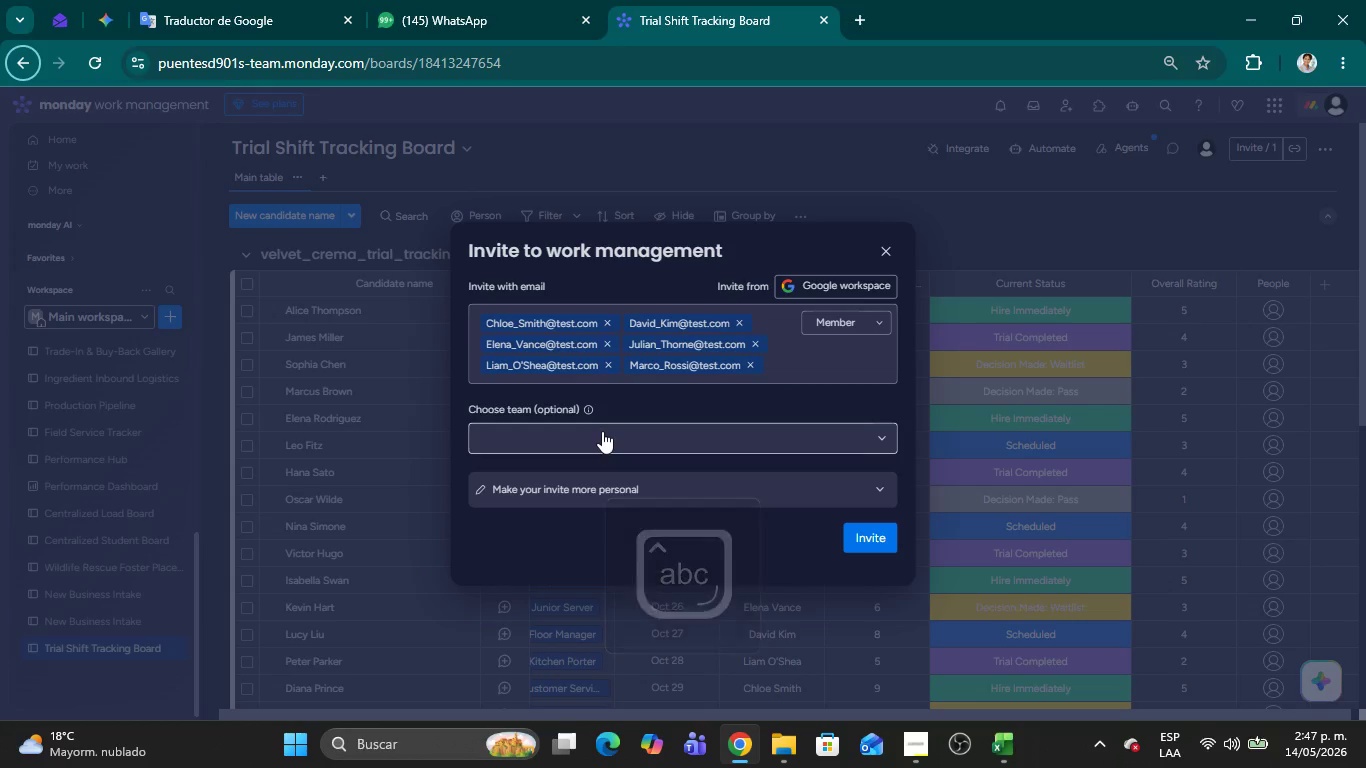 
key(Alt+AltLeft)
 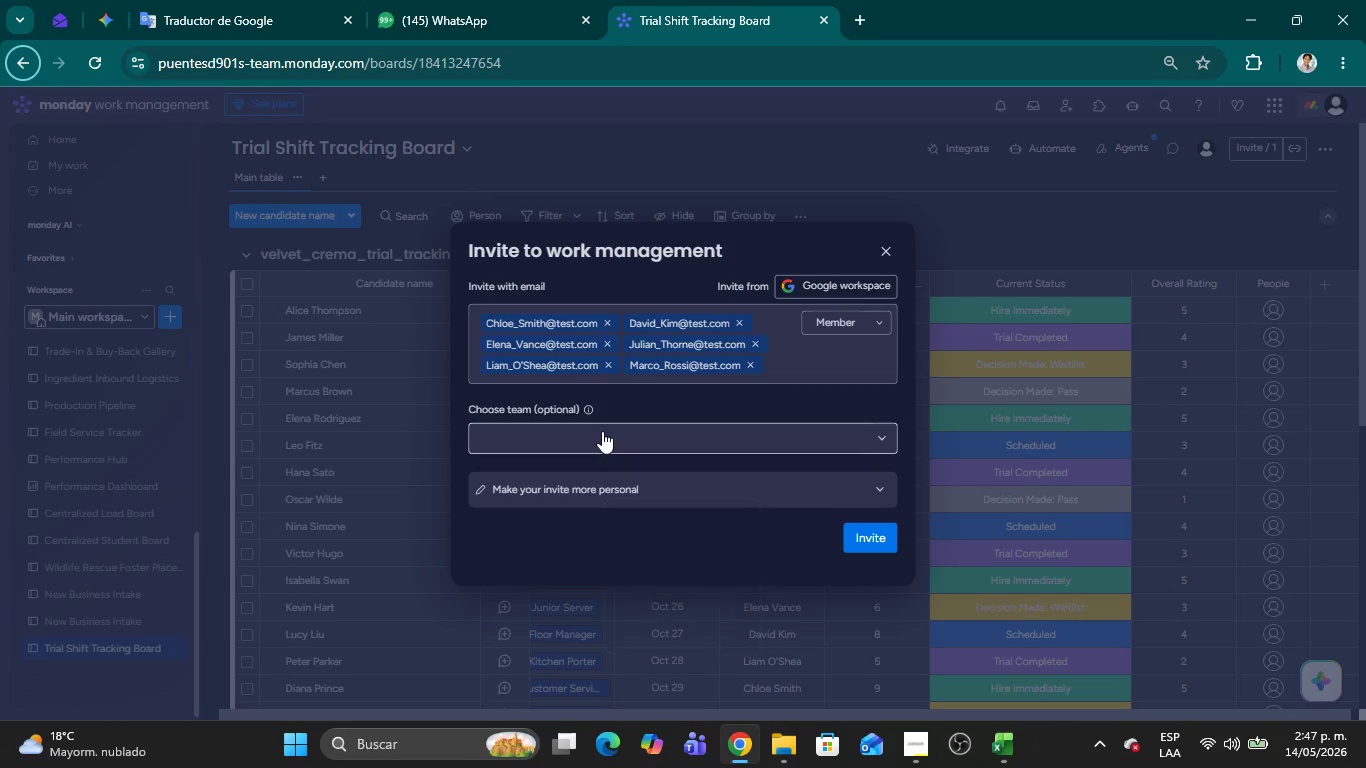 
key(Alt+Tab)
 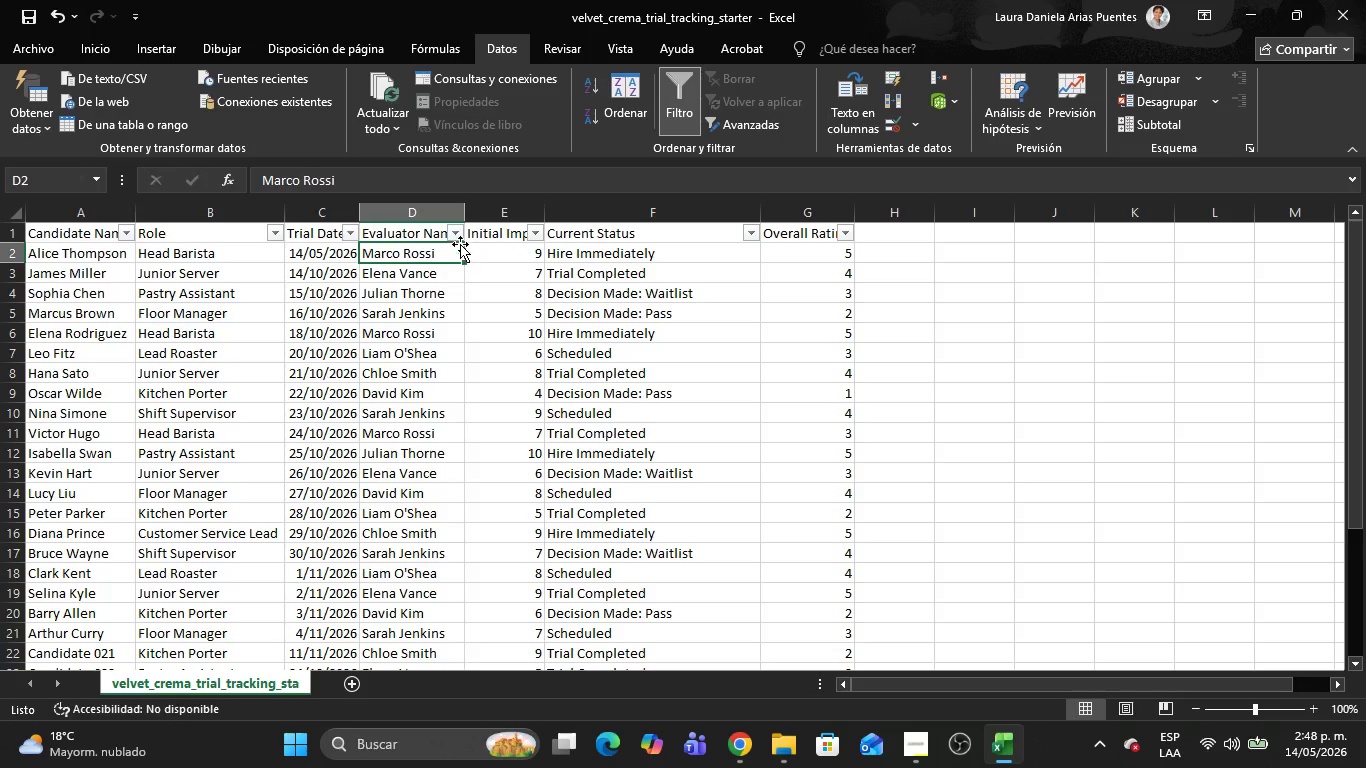 
left_click([452, 231])
 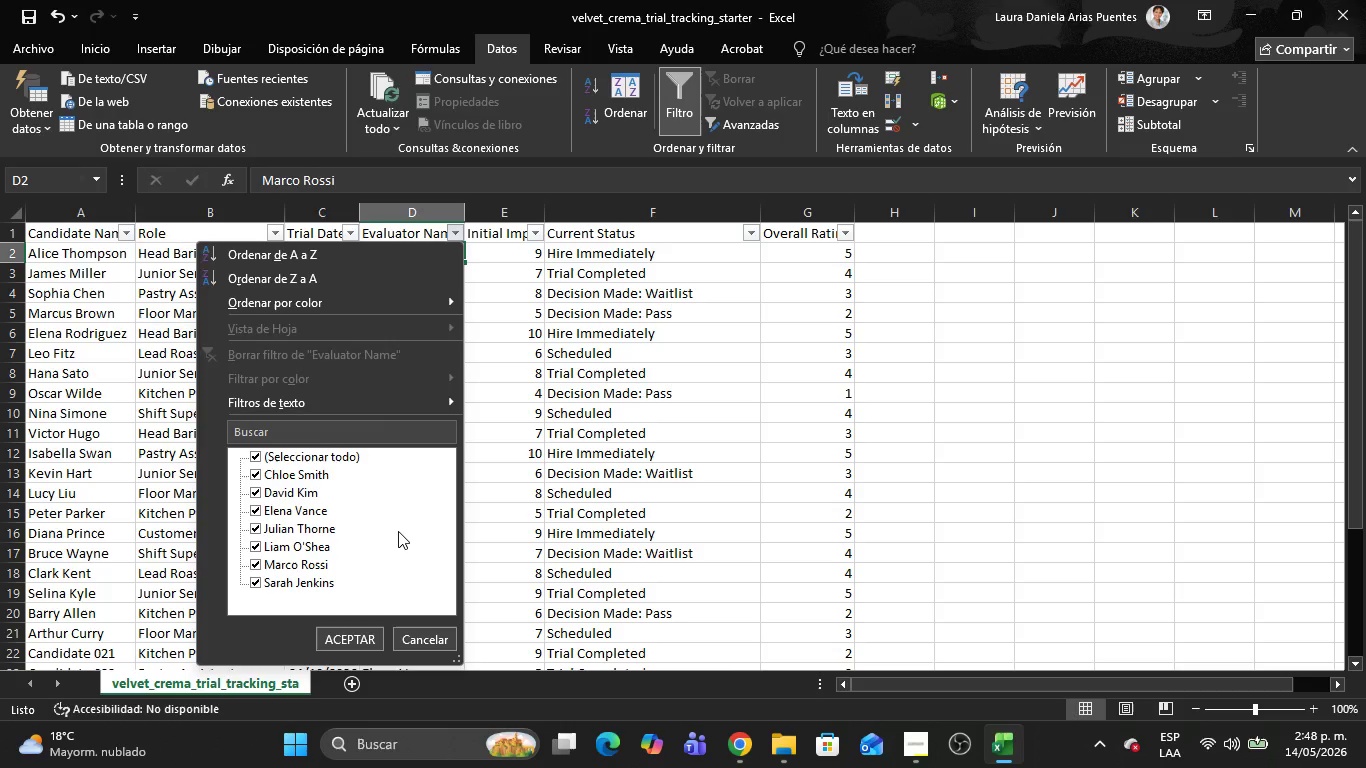 
key(Alt+Tab)
 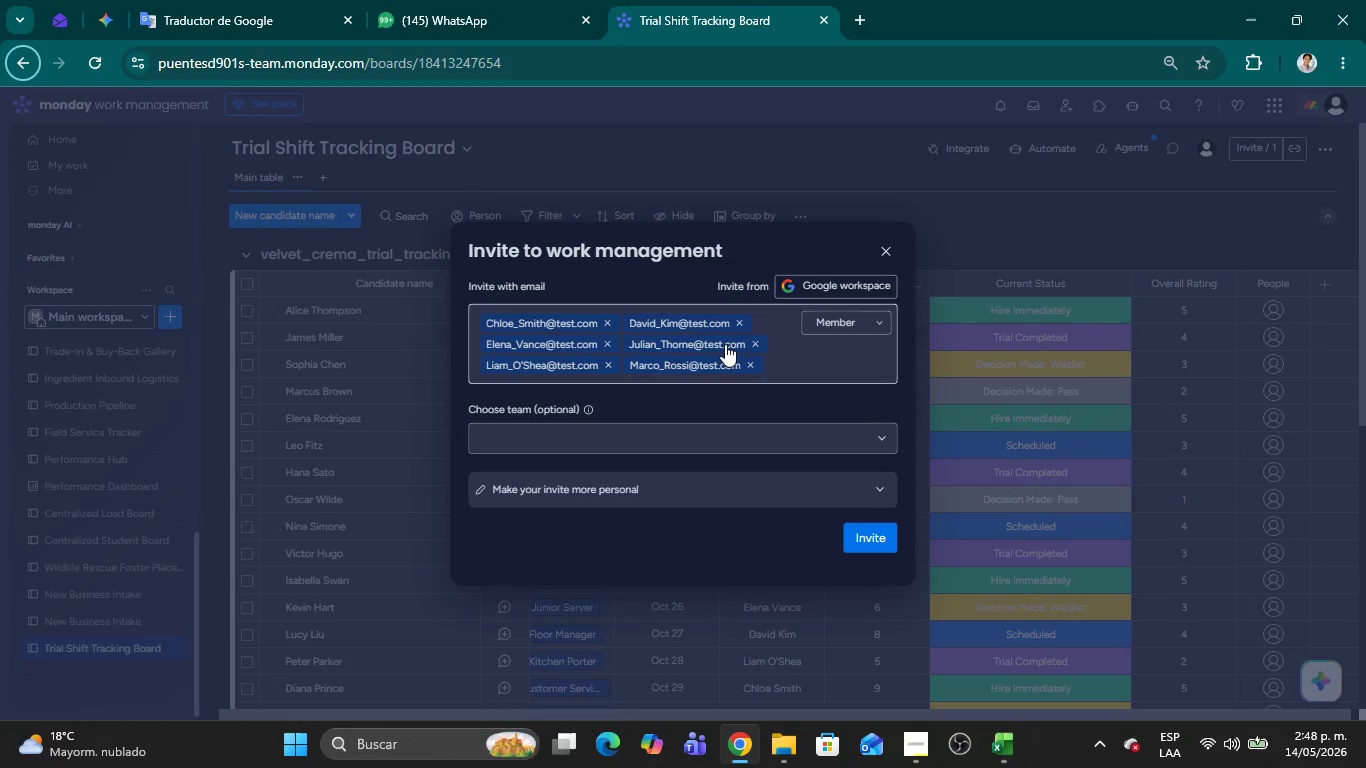 
key(Alt+AltLeft)
 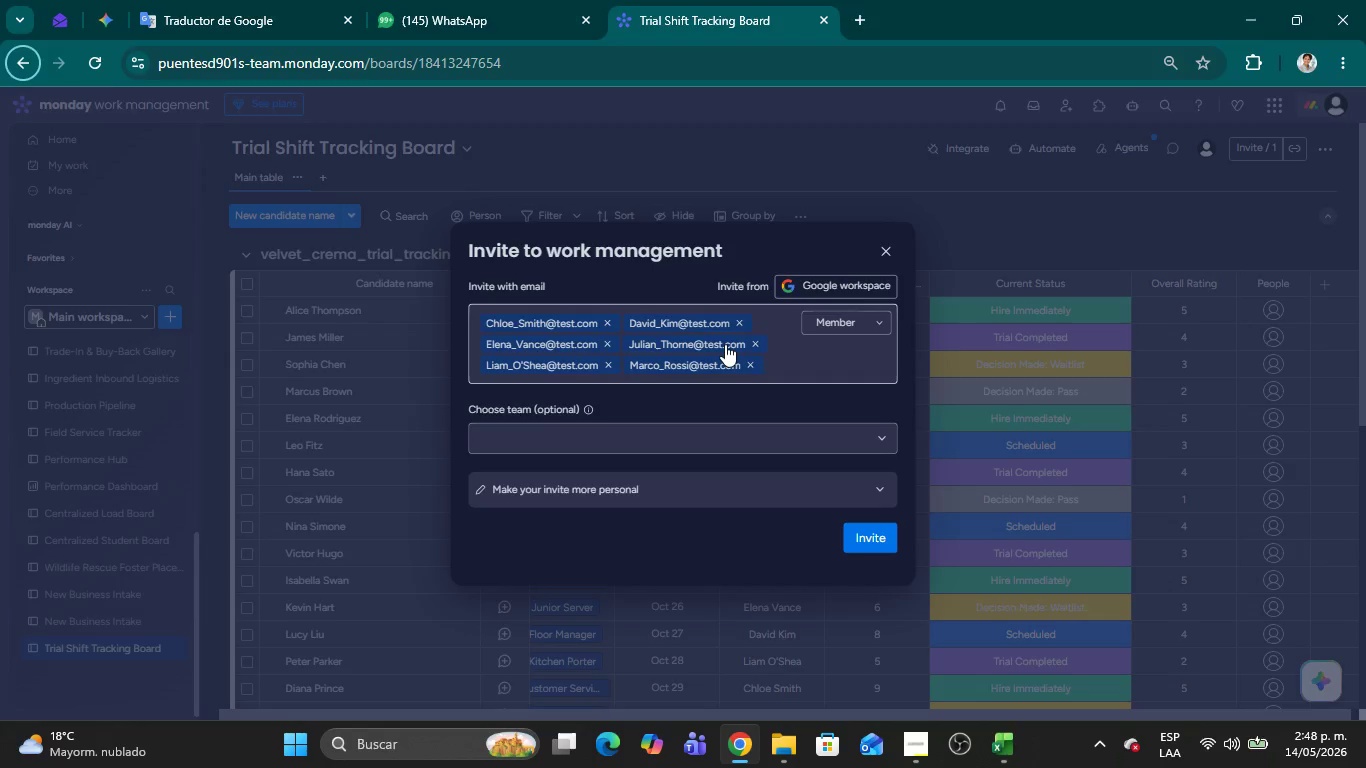 
key(Alt+Tab)
 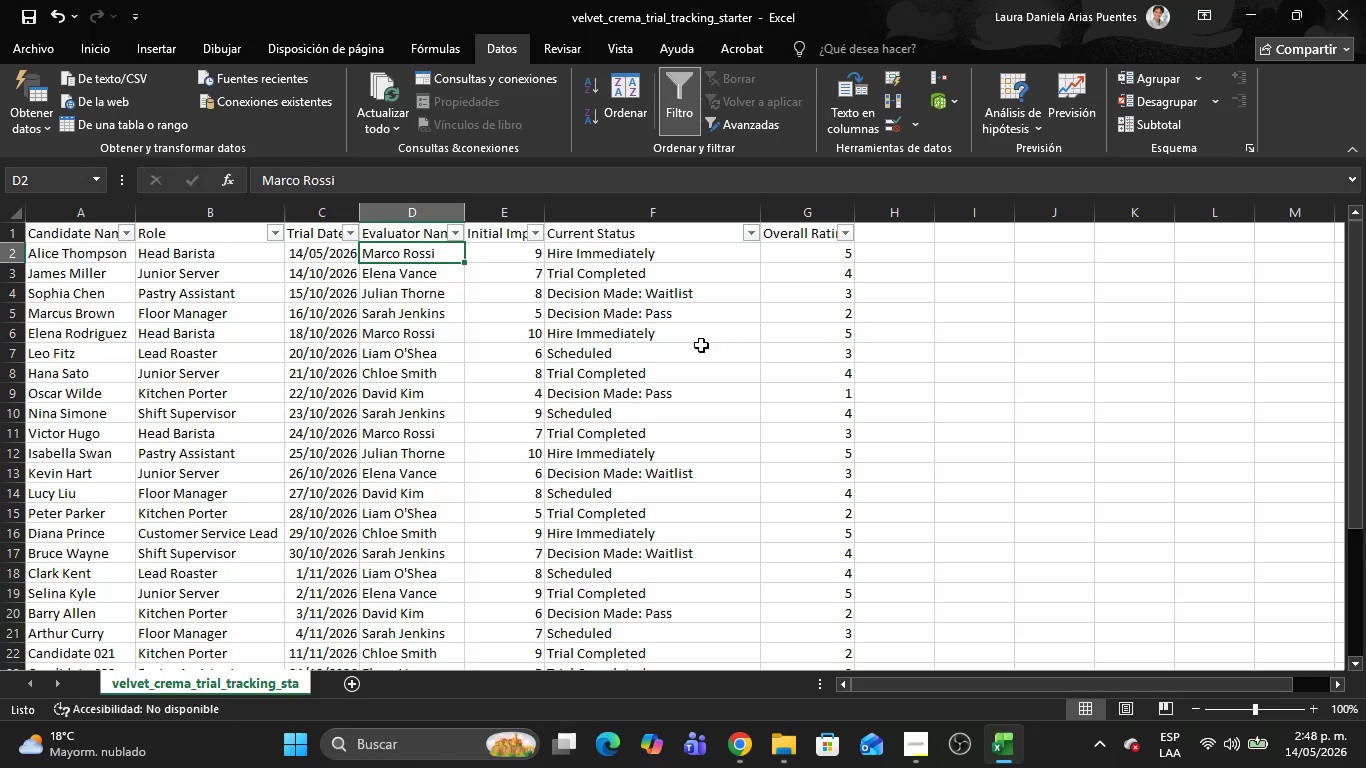 
key(Alt+Tab)
 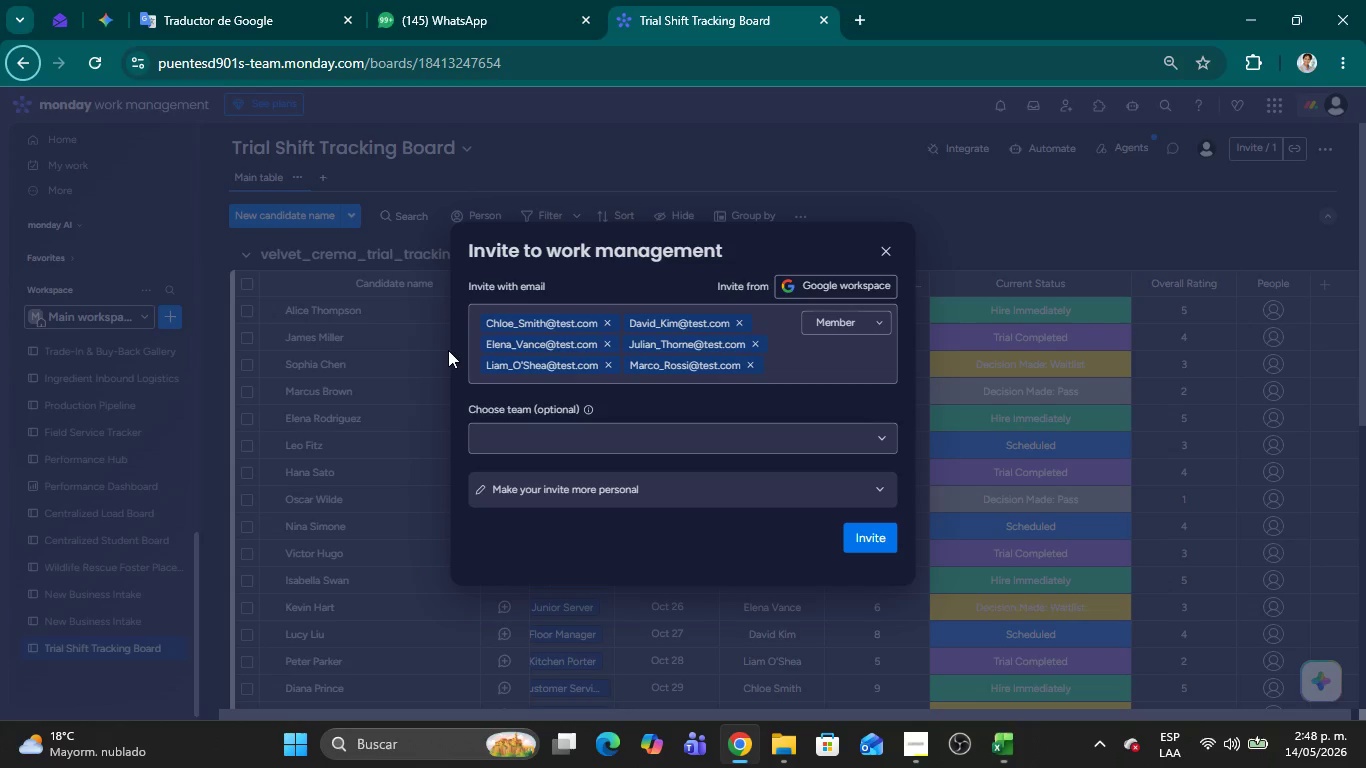 
key(Alt+AltLeft)
 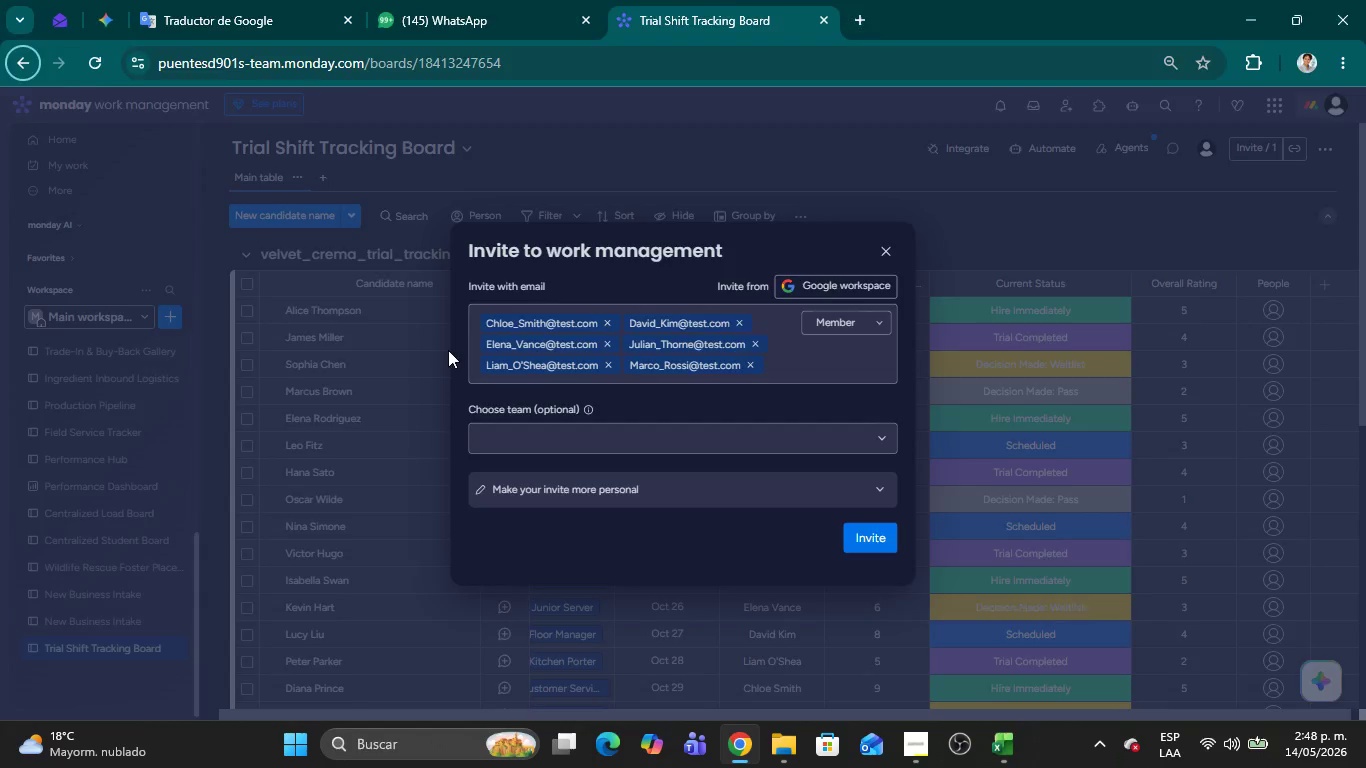 
key(Alt+Tab)
 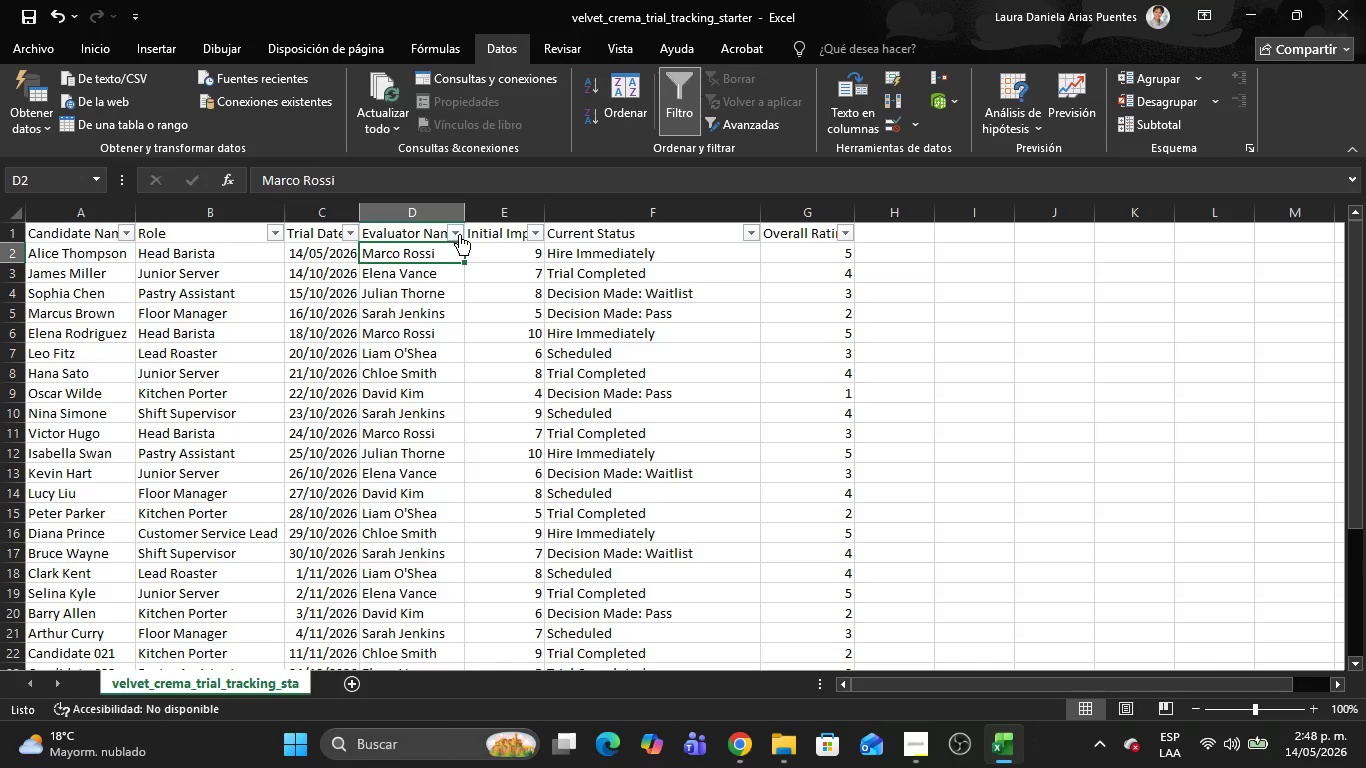 
left_click([461, 232])
 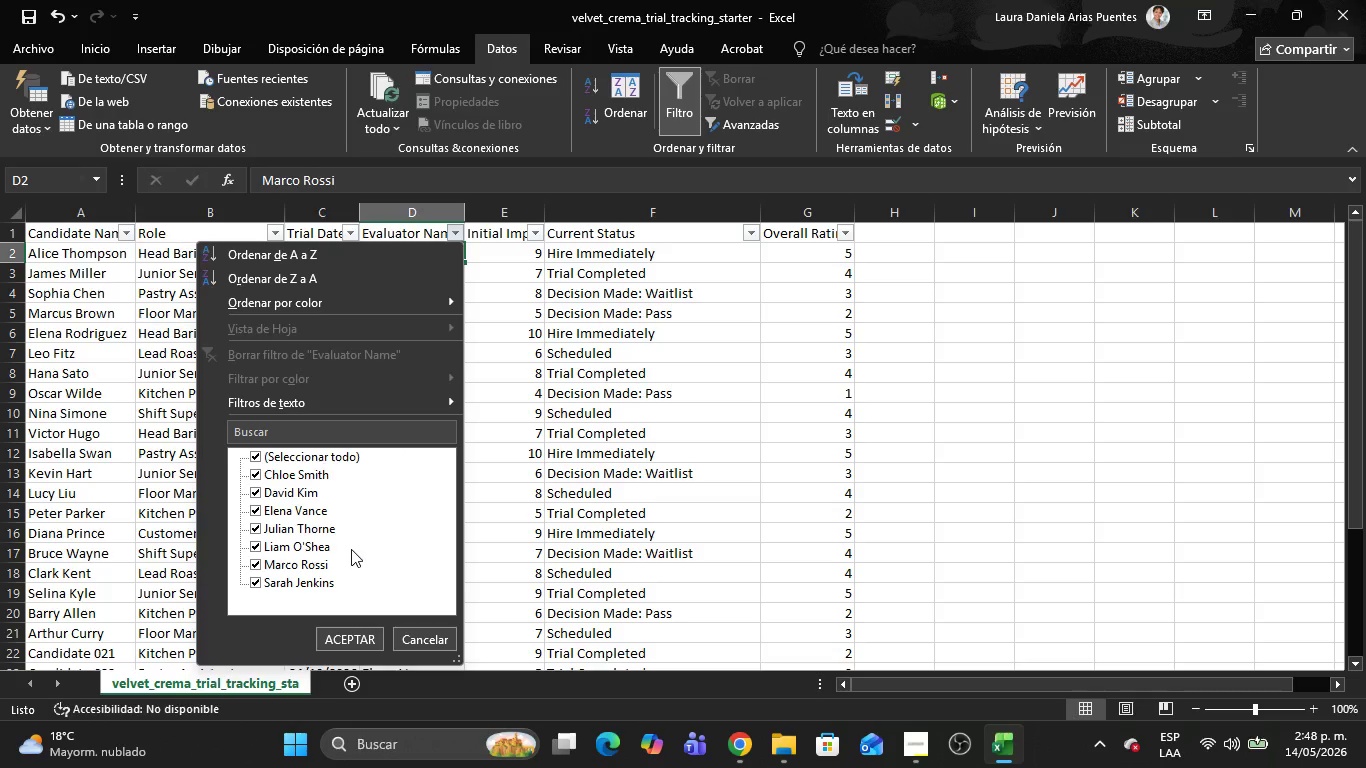 
key(Alt+AltLeft)
 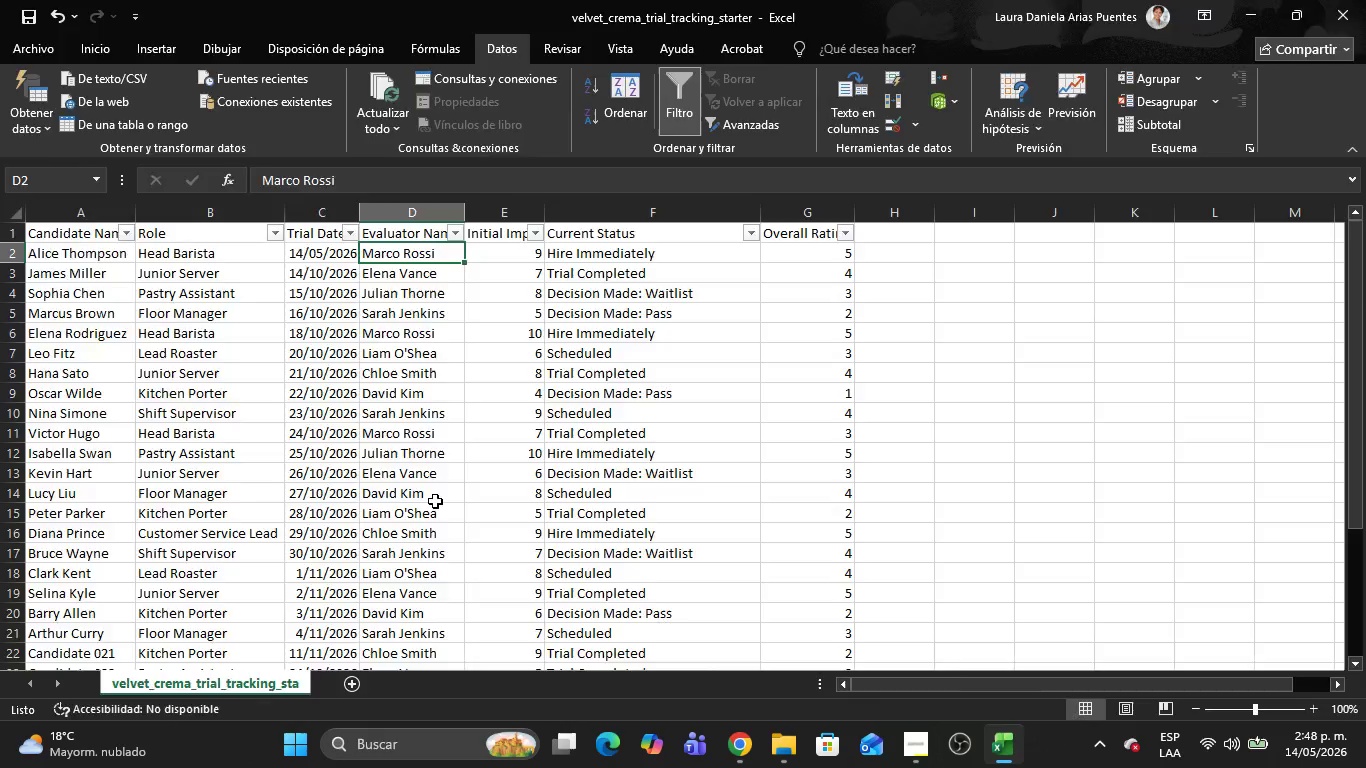 
key(Alt+Tab)
 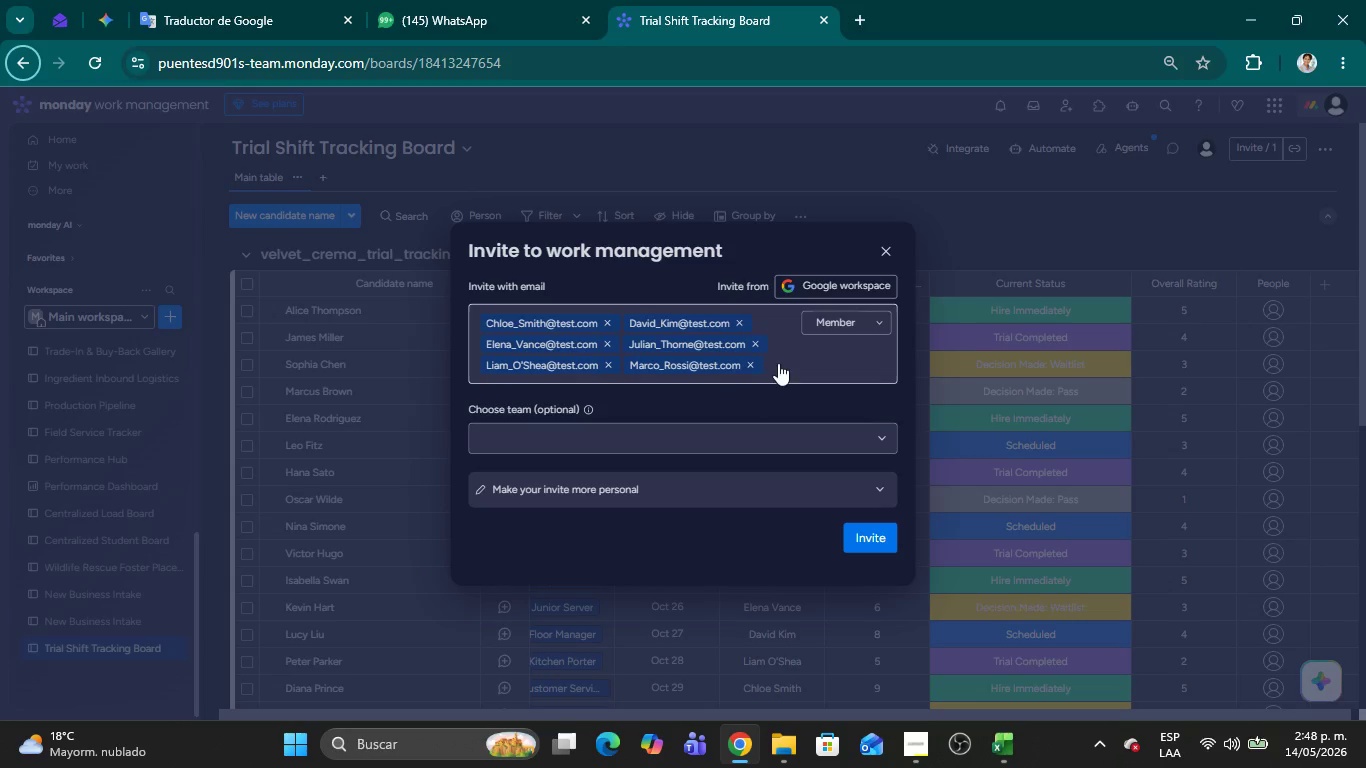 
left_click([782, 363])
 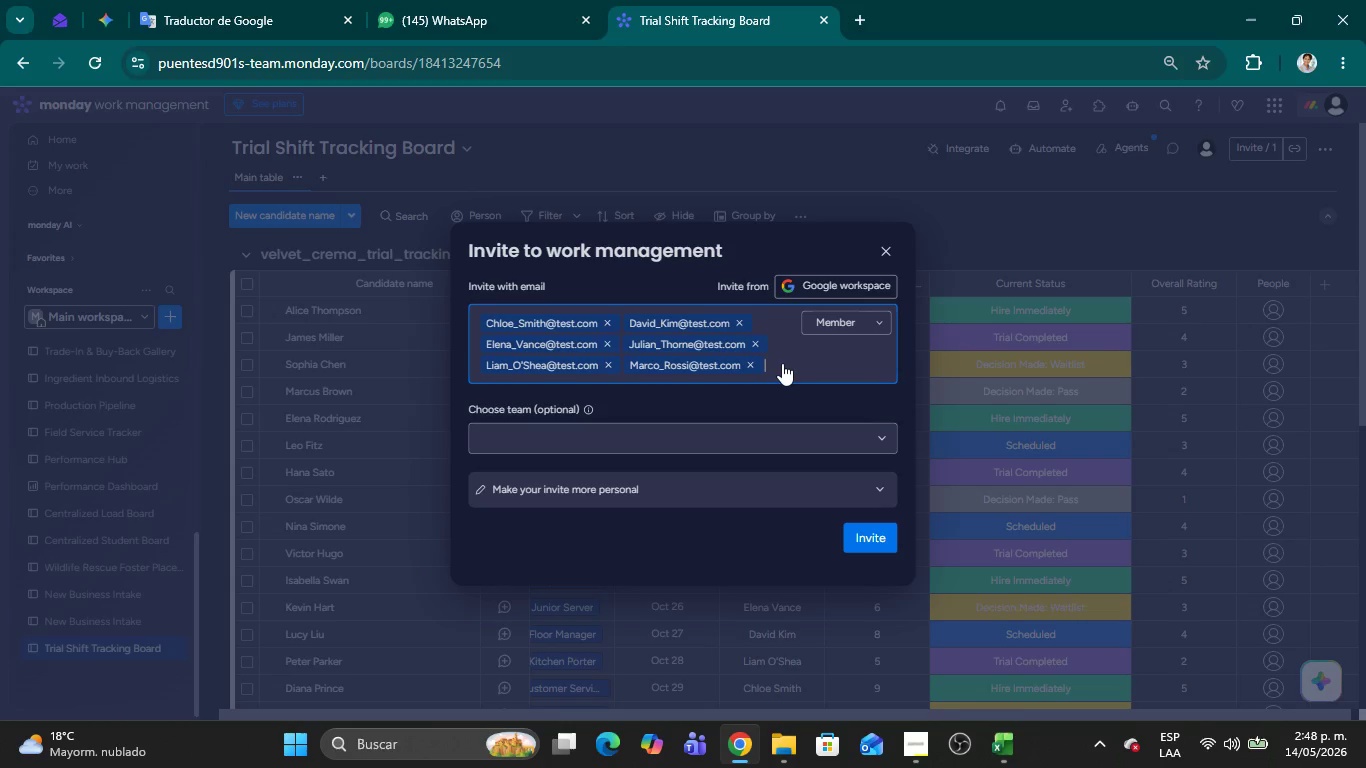 
type(Sarah_Jenkins)
 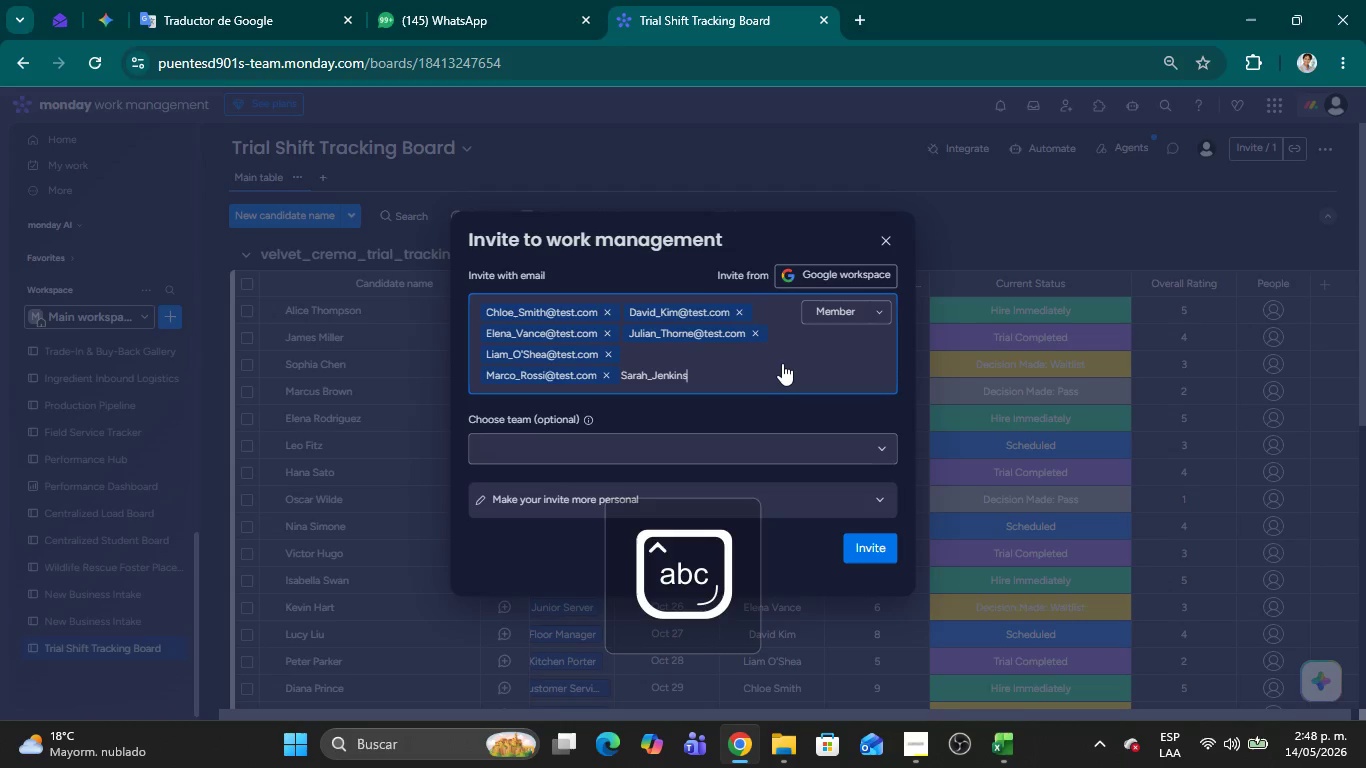 
key(Control+ControlLeft)
 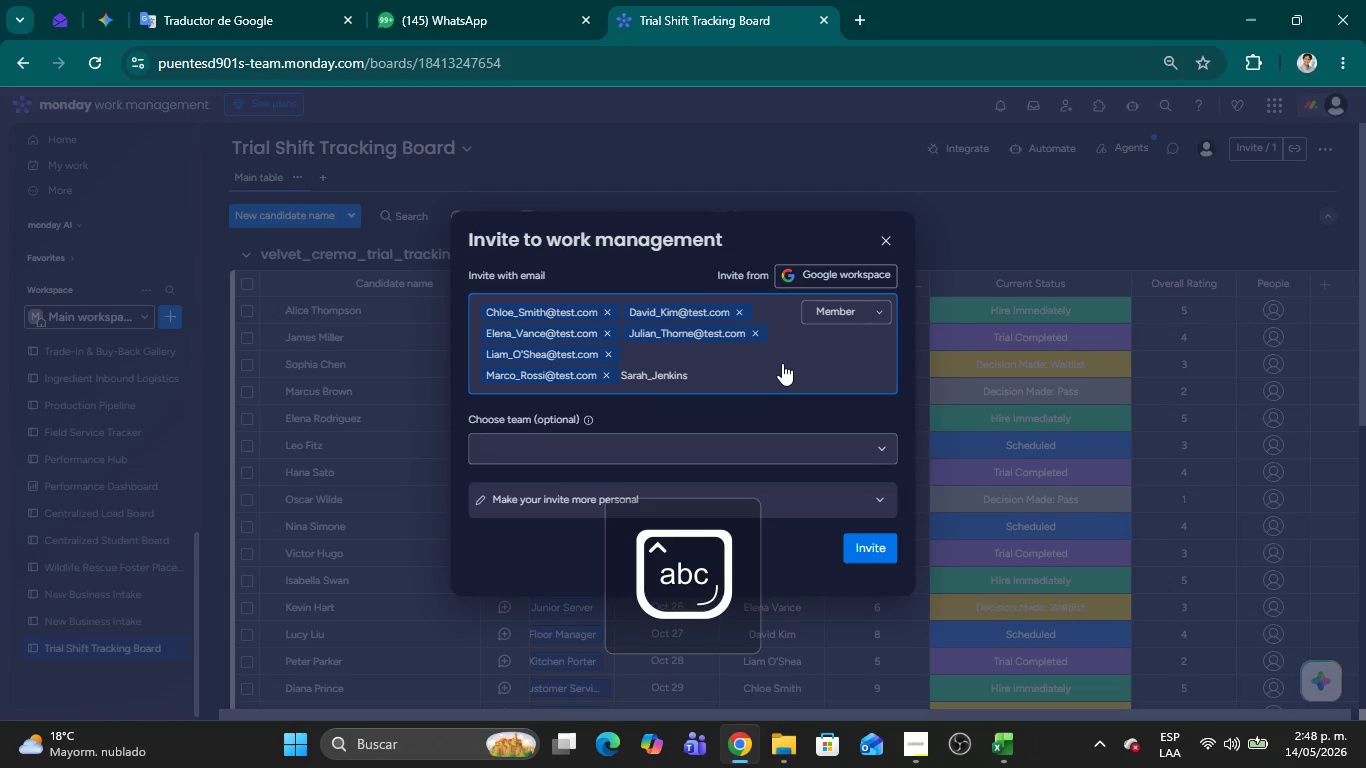 
key(Alt+Control+AltRight)
 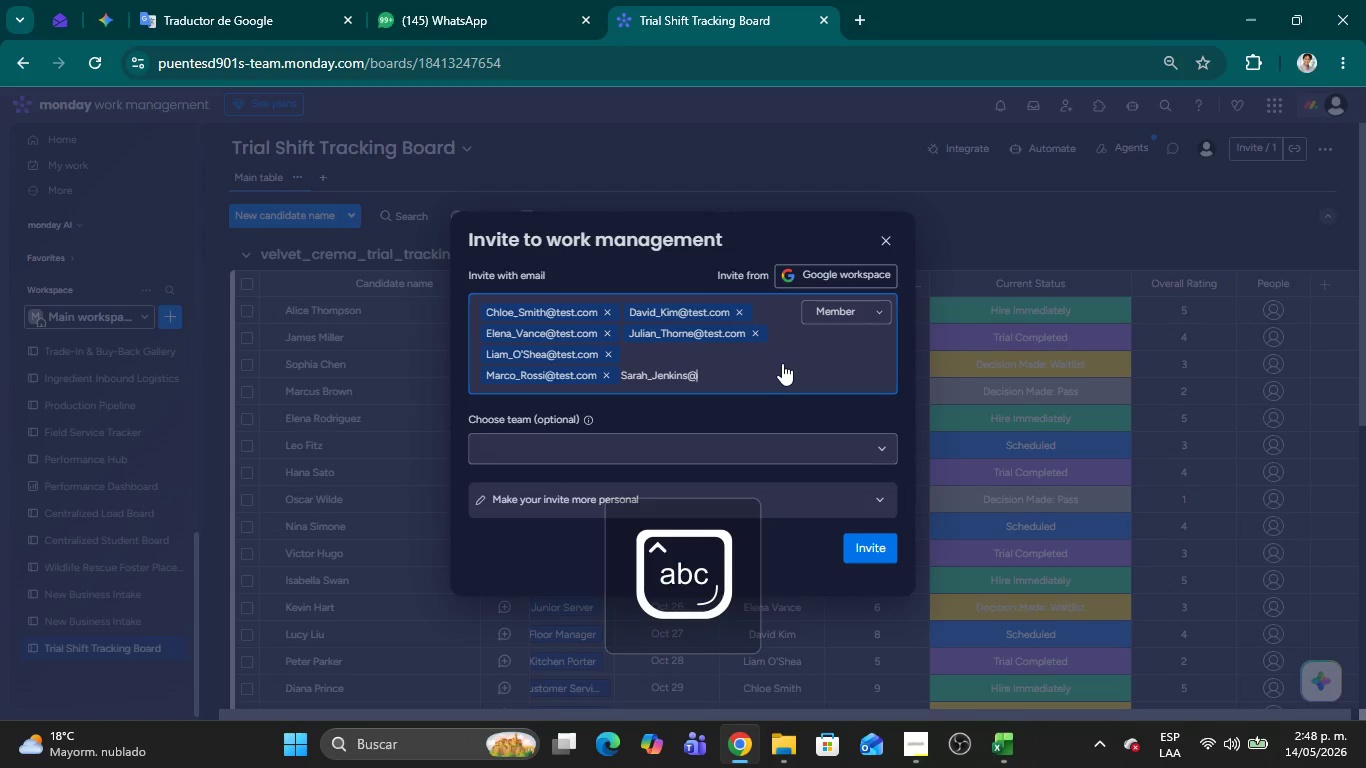 
key(Alt+Control+Q)
 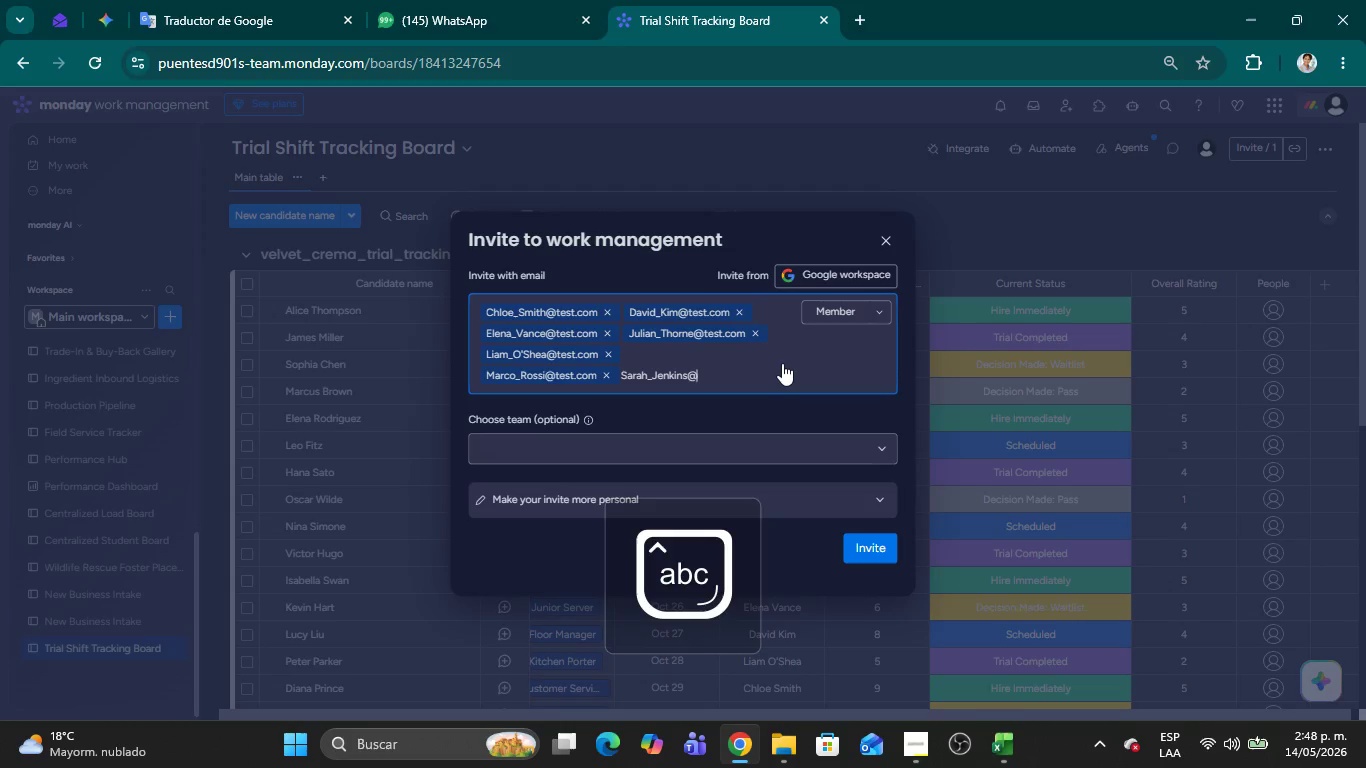 
type(test.com )
 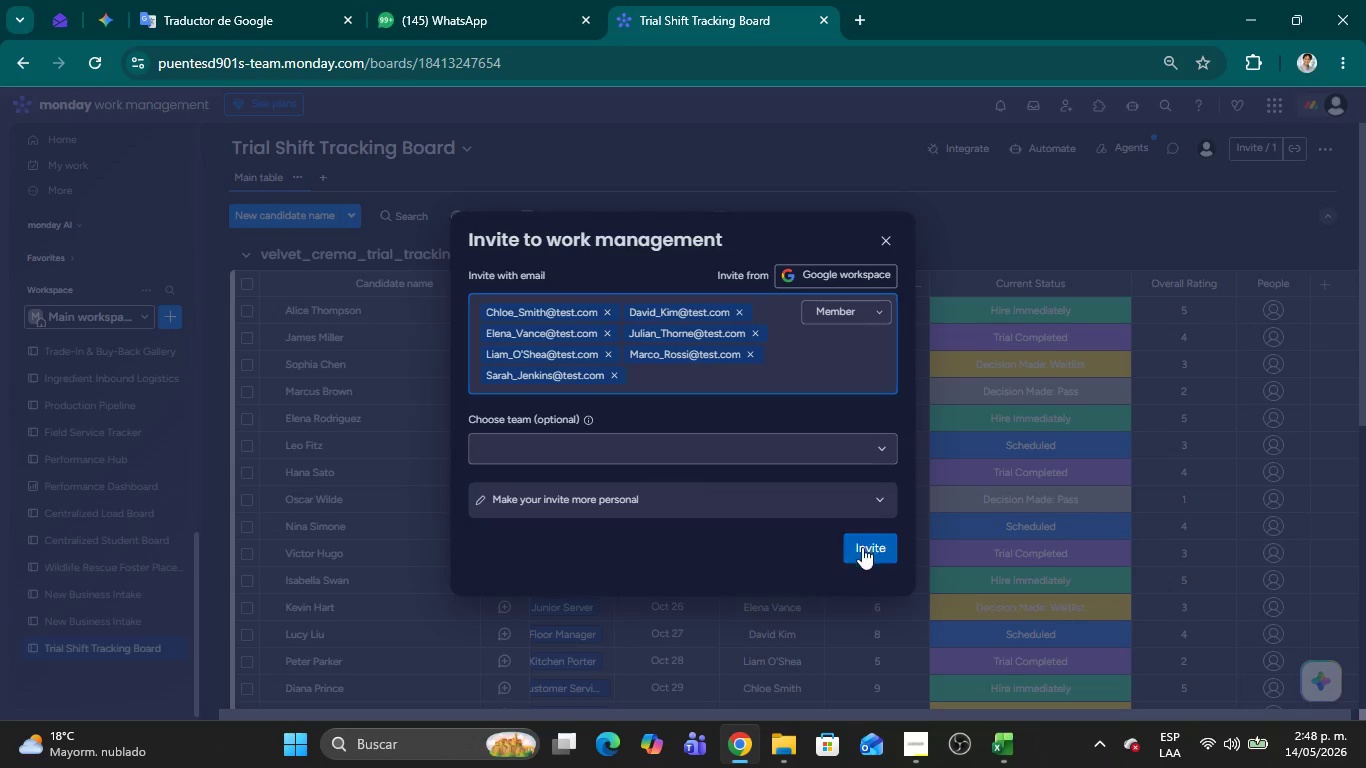 
left_click([862, 547])
 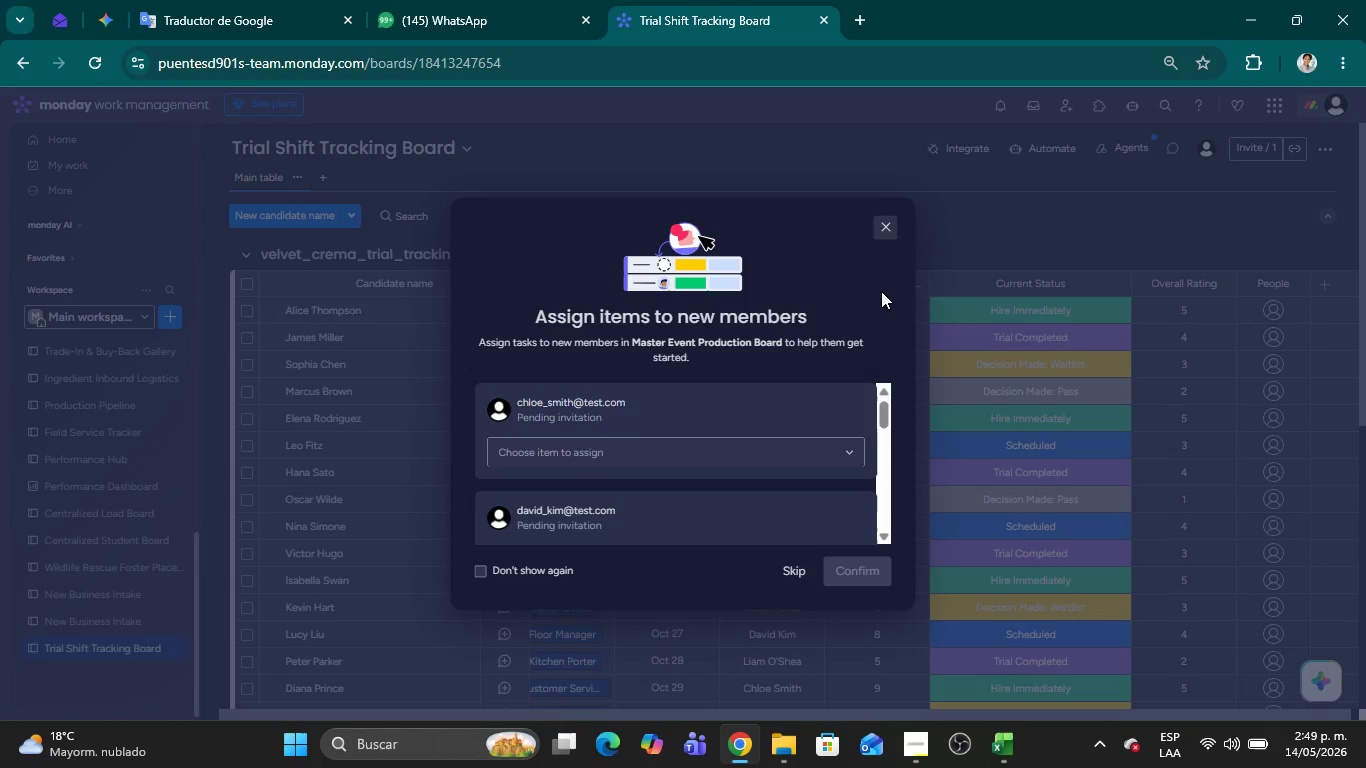 
wait(52.91)
 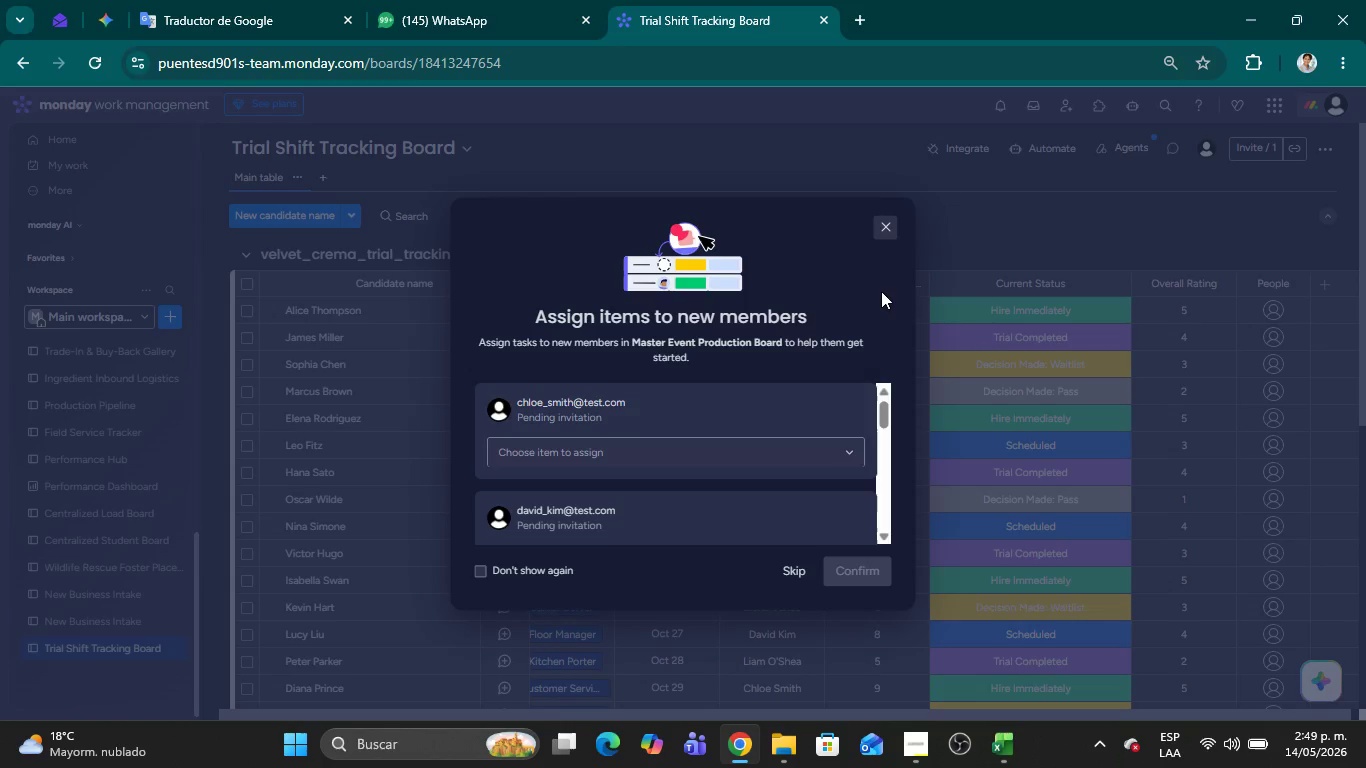 
left_click([1087, 206])
 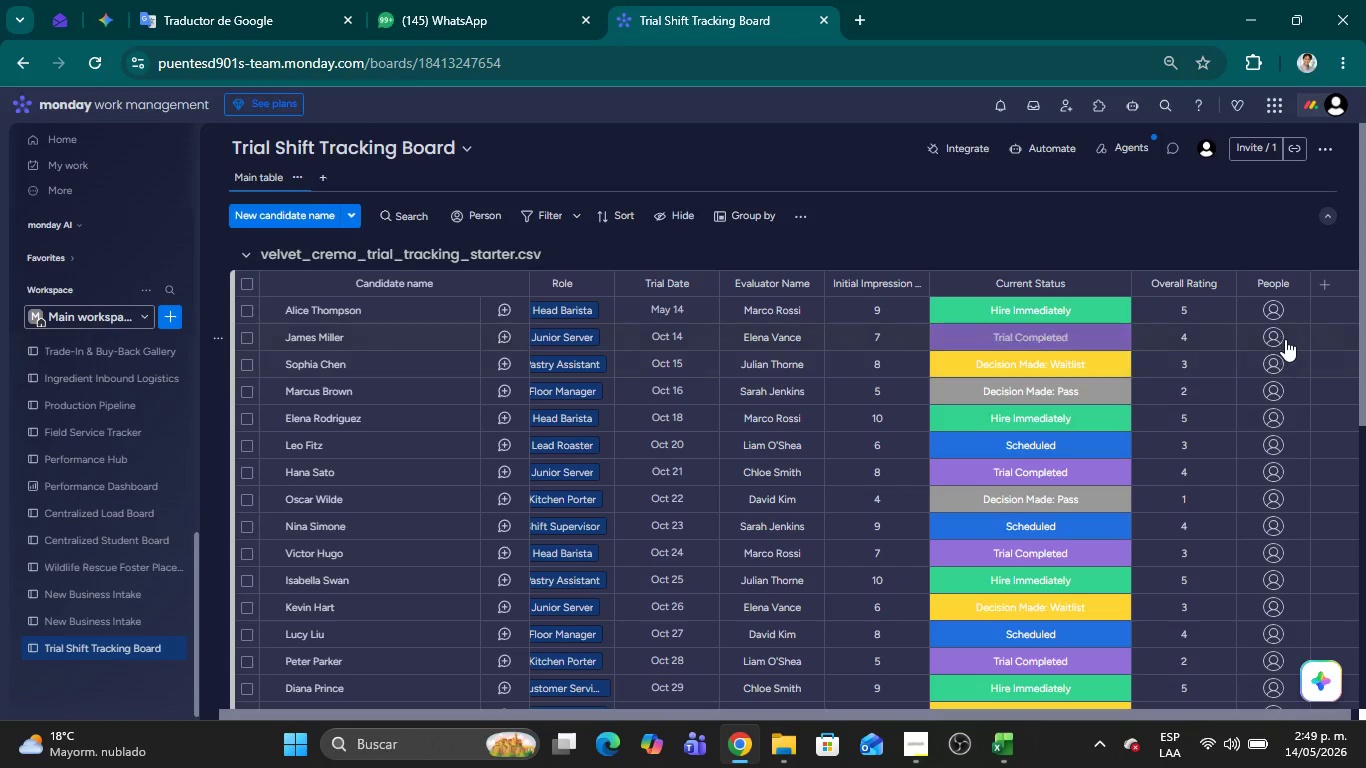 
left_click([1272, 315])
 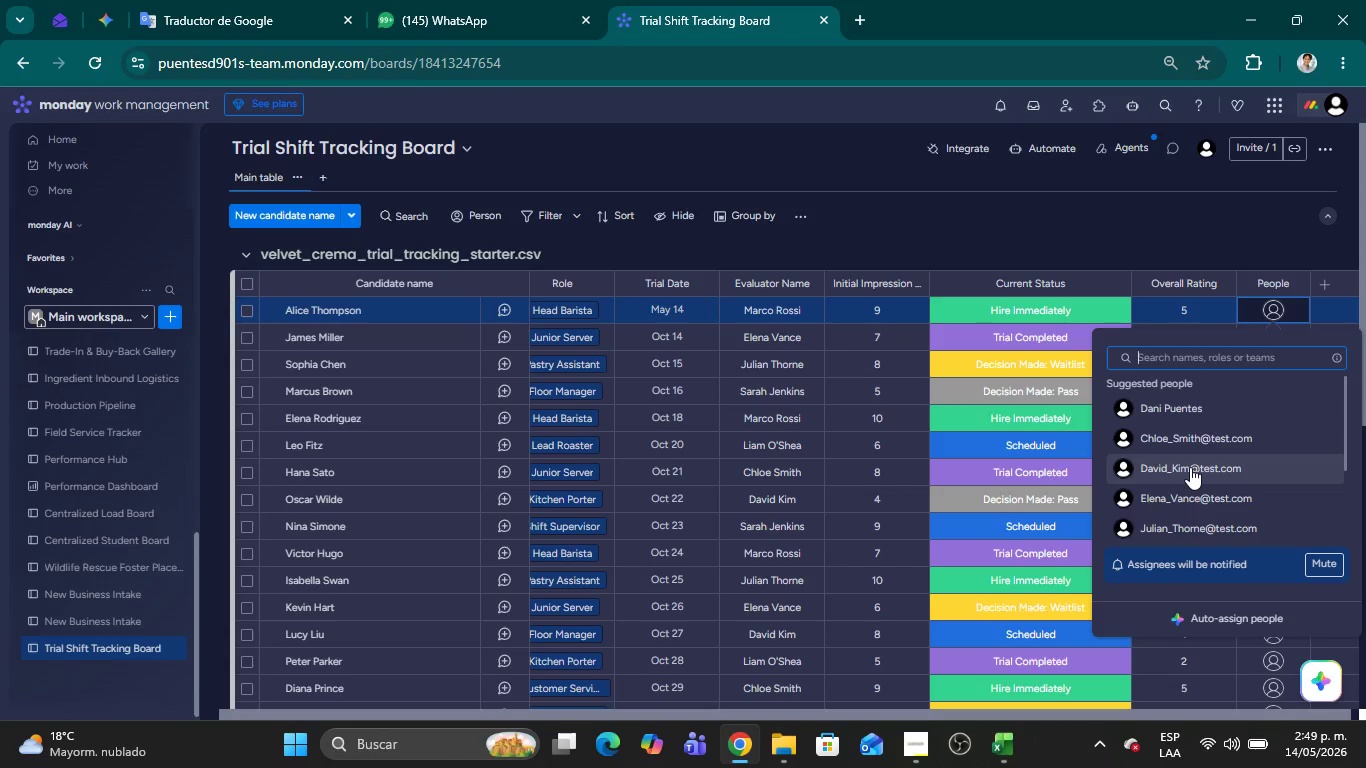 
scroll: coordinate [1190, 467], scroll_direction: down, amount: 1.0
 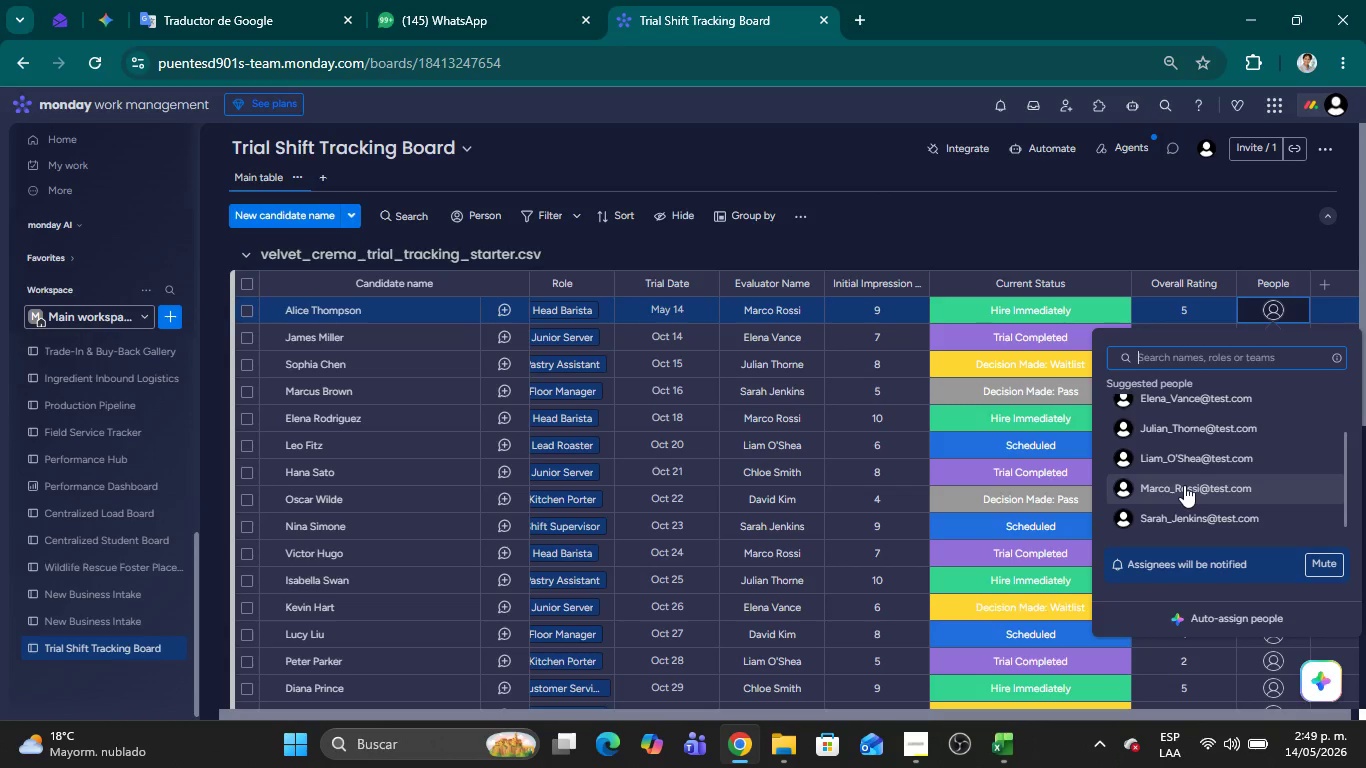 
left_click([1184, 485])
 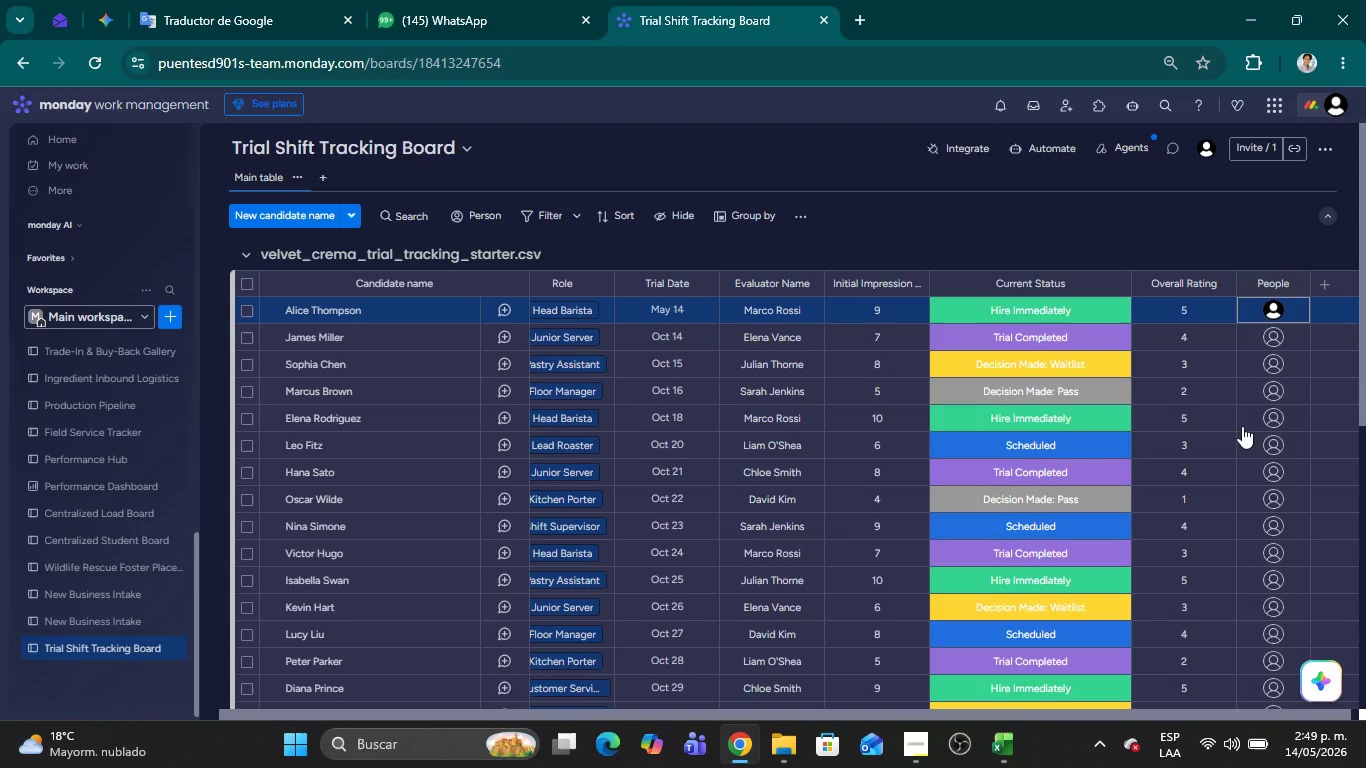 
wait(7.28)
 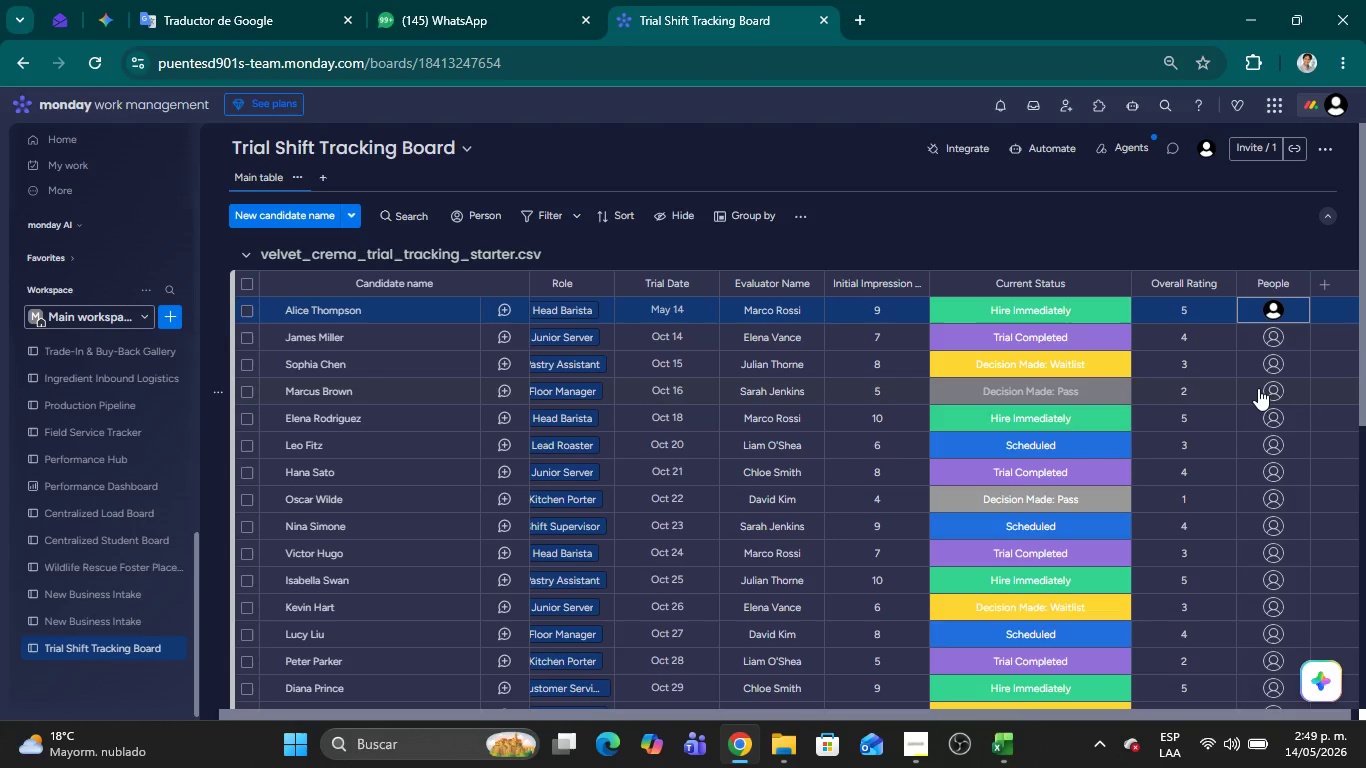 
left_click([1268, 331])
 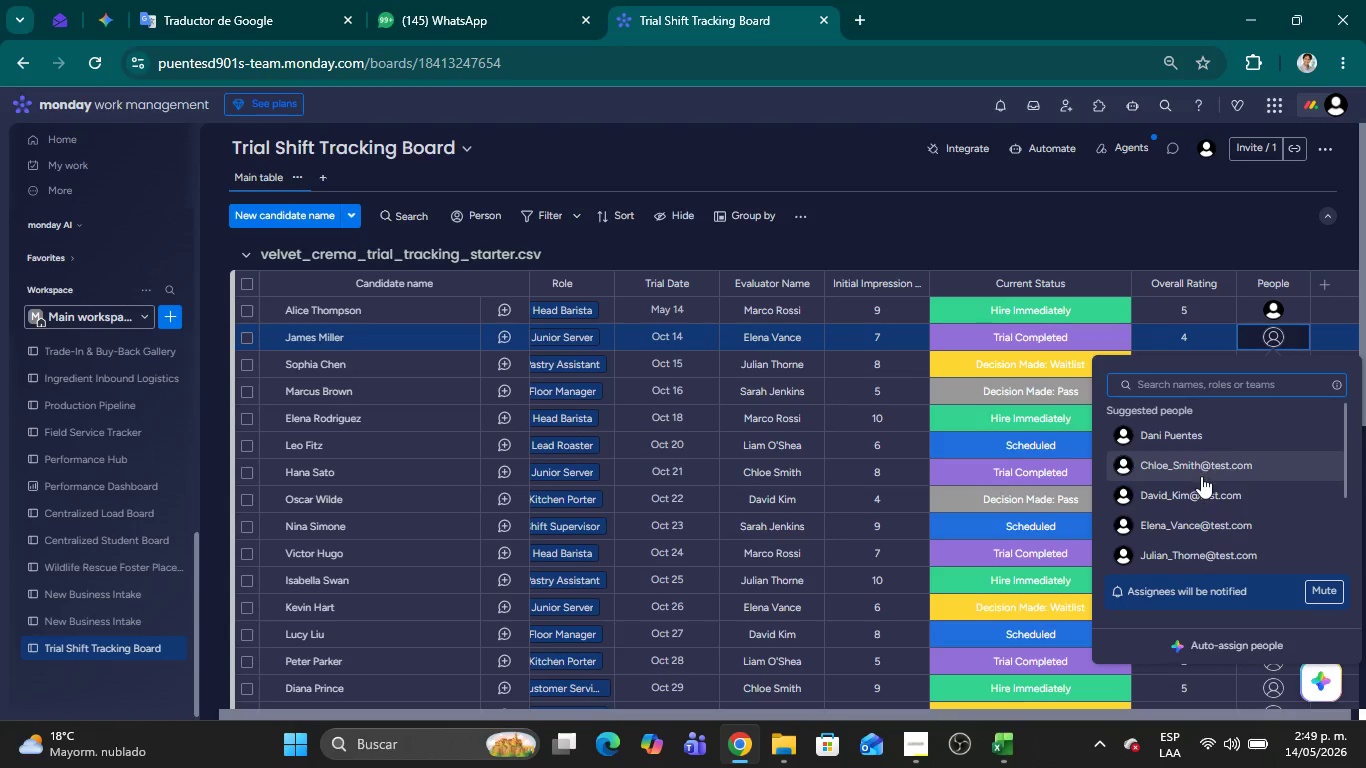 
left_click([1187, 531])
 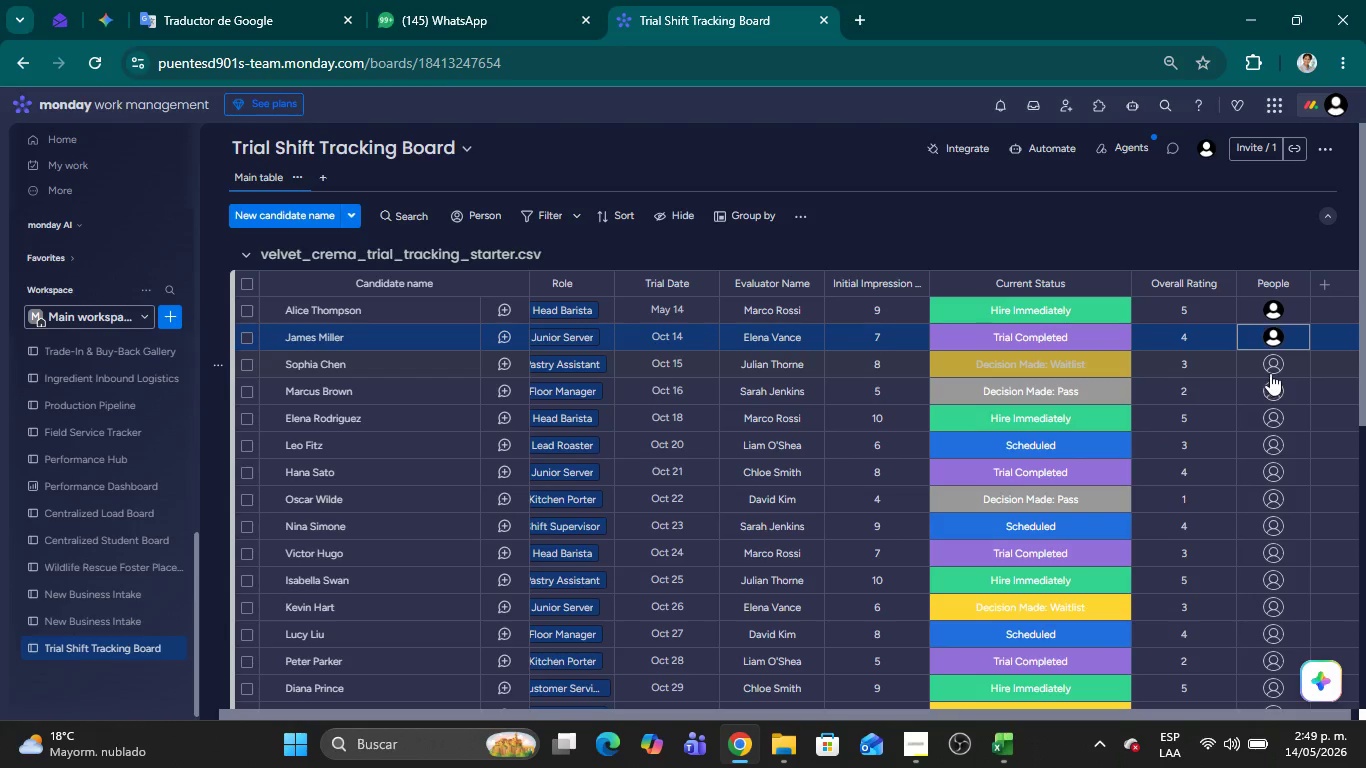 
left_click([1272, 367])
 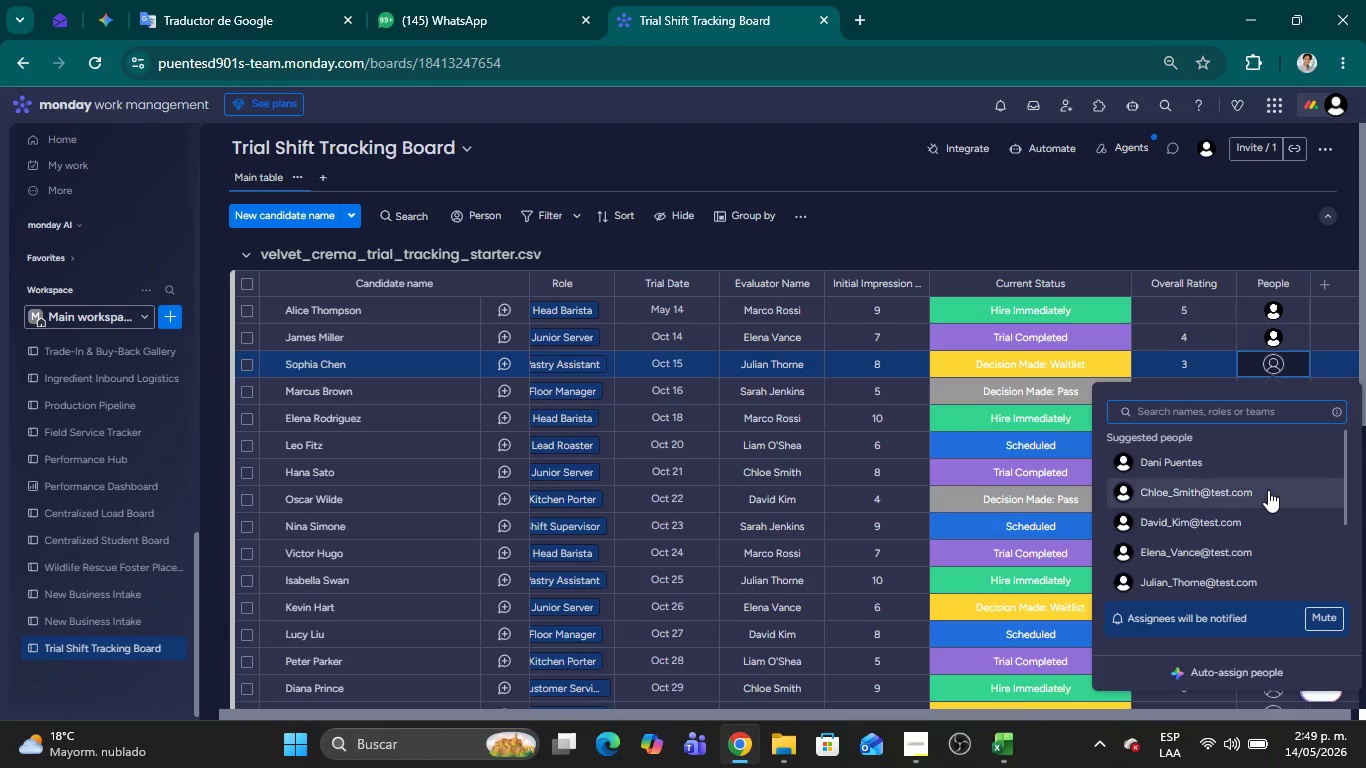 
scroll: coordinate [1262, 491], scroll_direction: down, amount: 1.0
 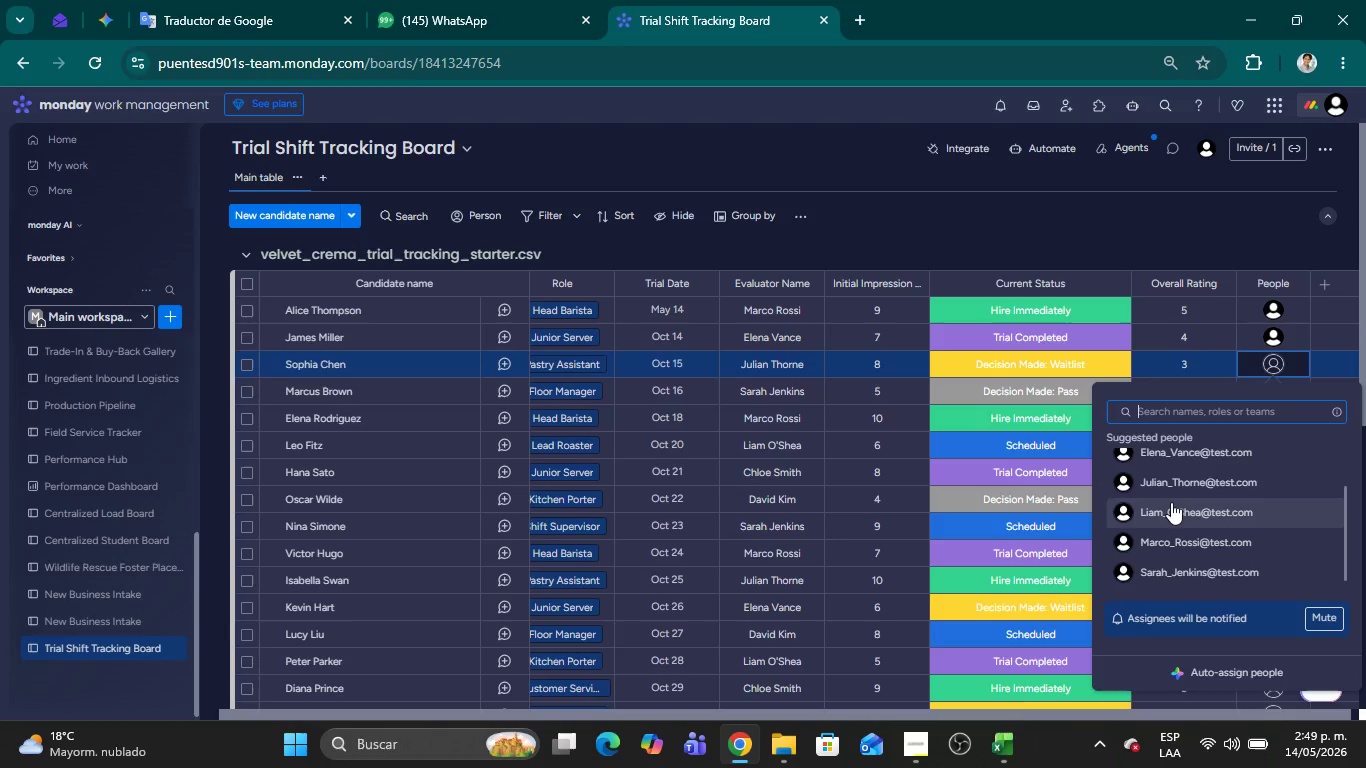 
left_click([1171, 491])
 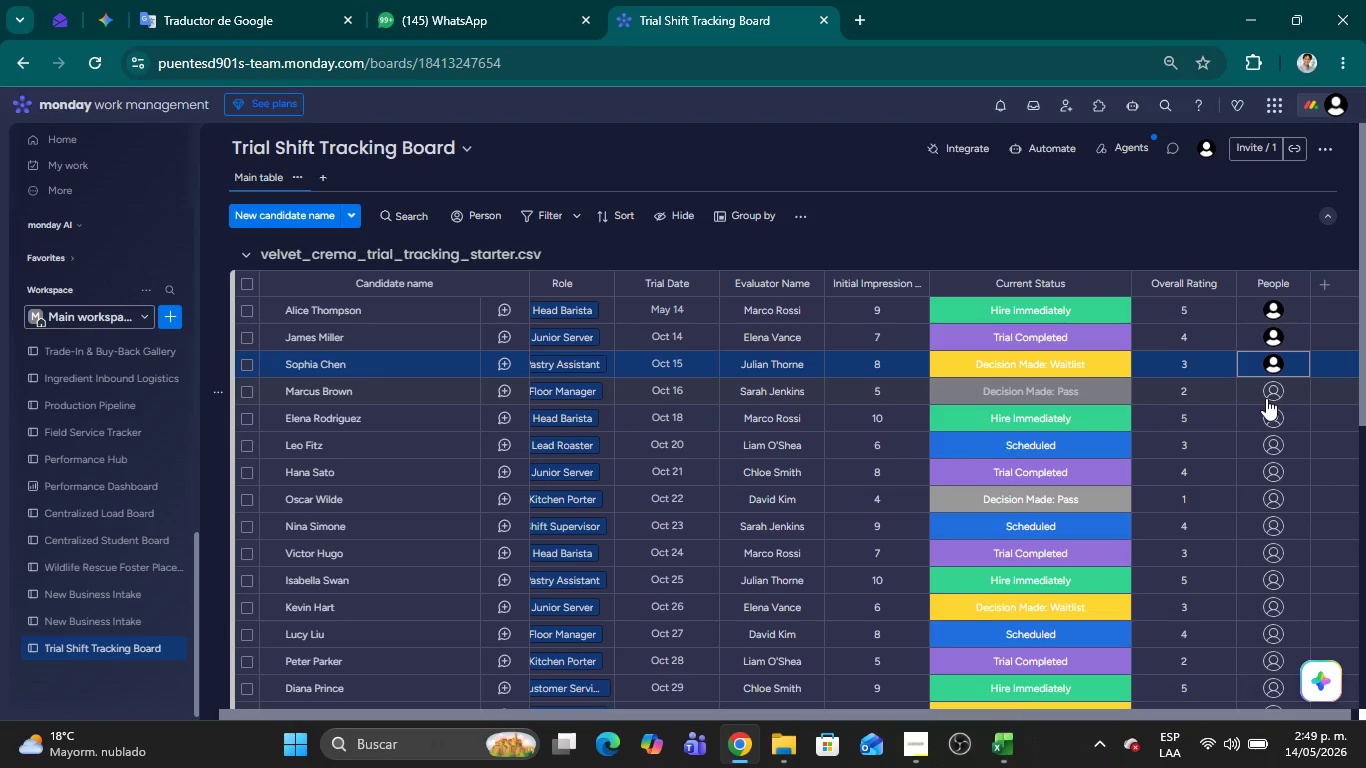 
left_click([1266, 398])
 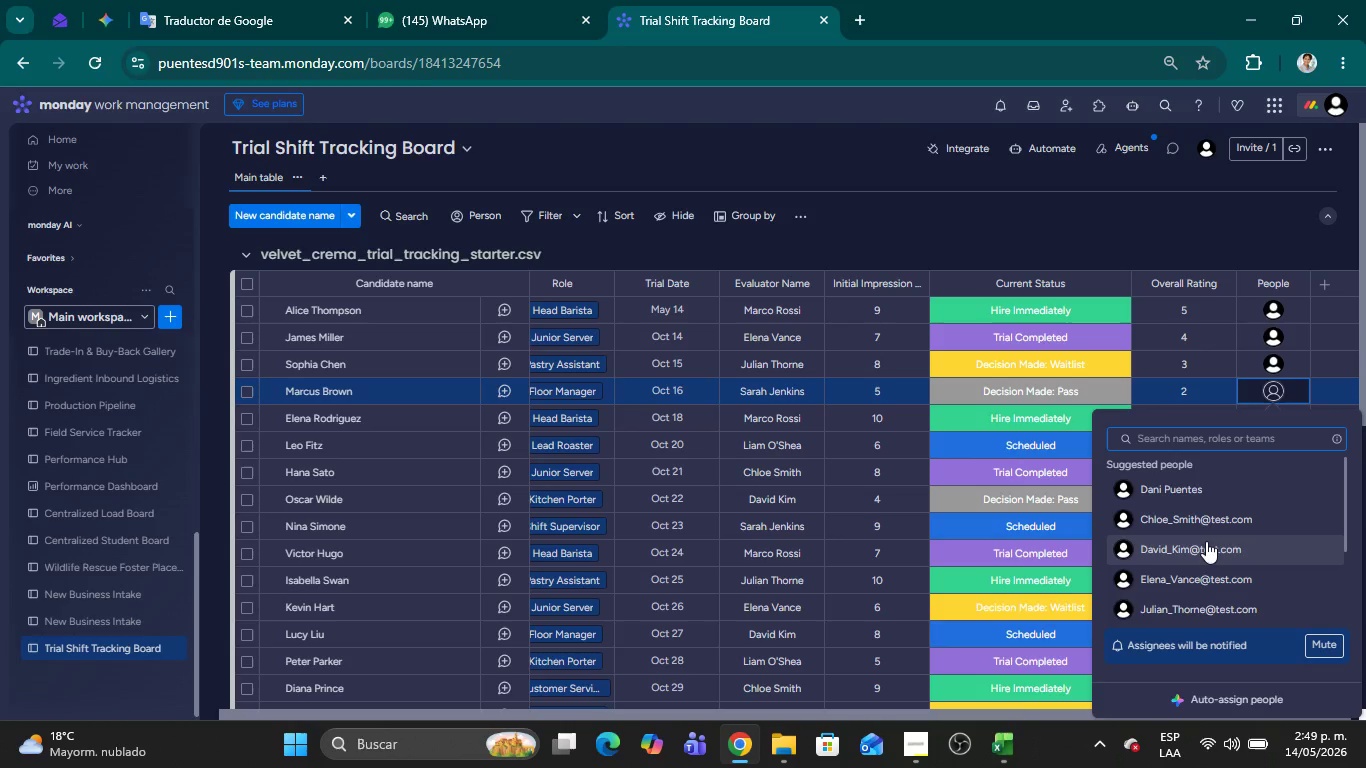 
scroll: coordinate [1203, 541], scroll_direction: down, amount: 2.0
 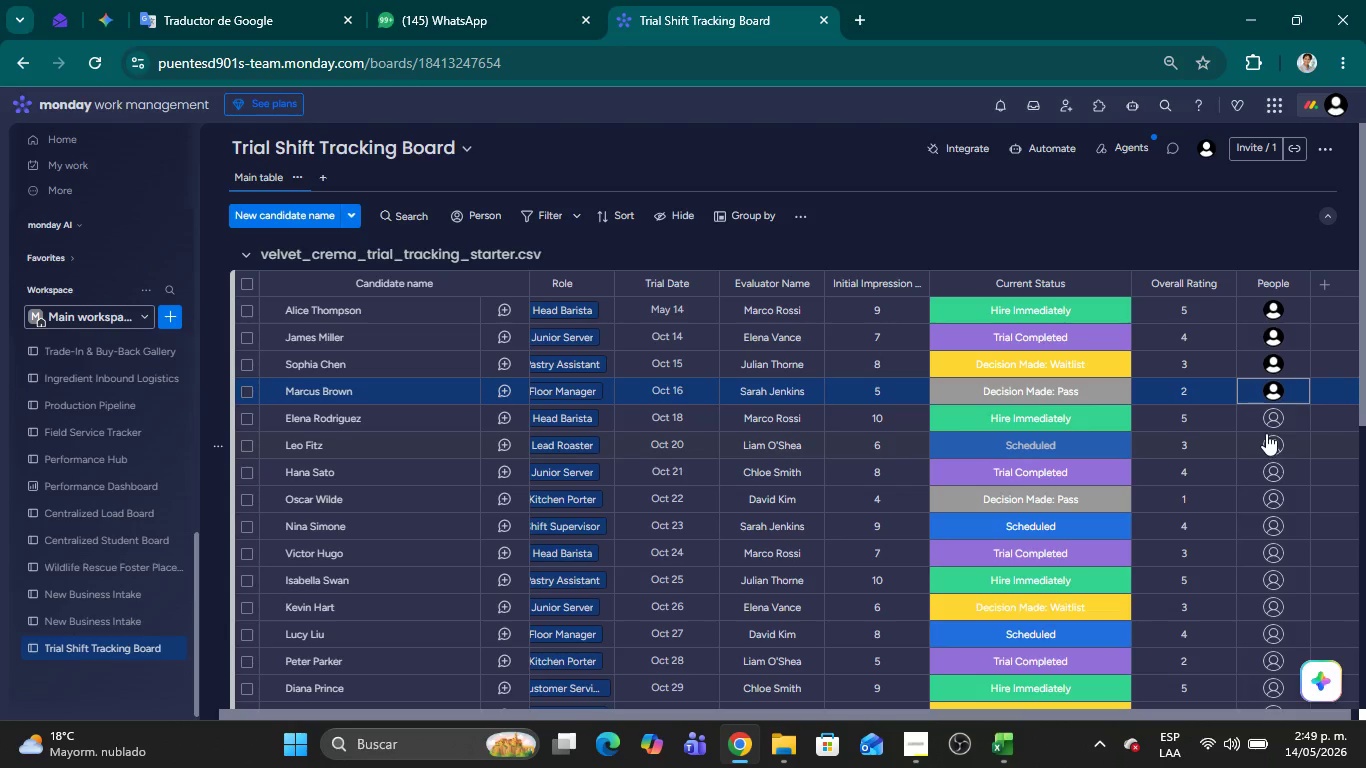 
mouse_move([1296, 405])
 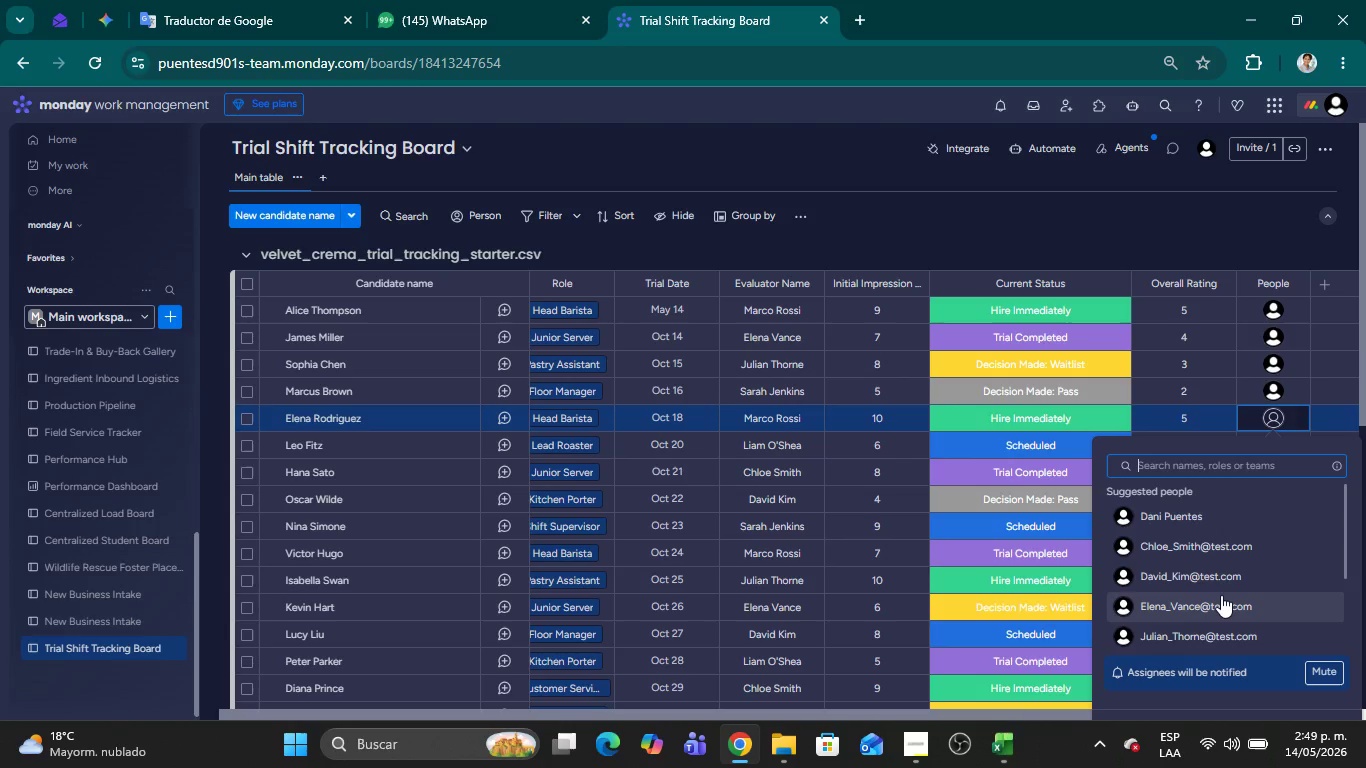 
scroll: coordinate [1221, 597], scroll_direction: down, amount: 1.0
 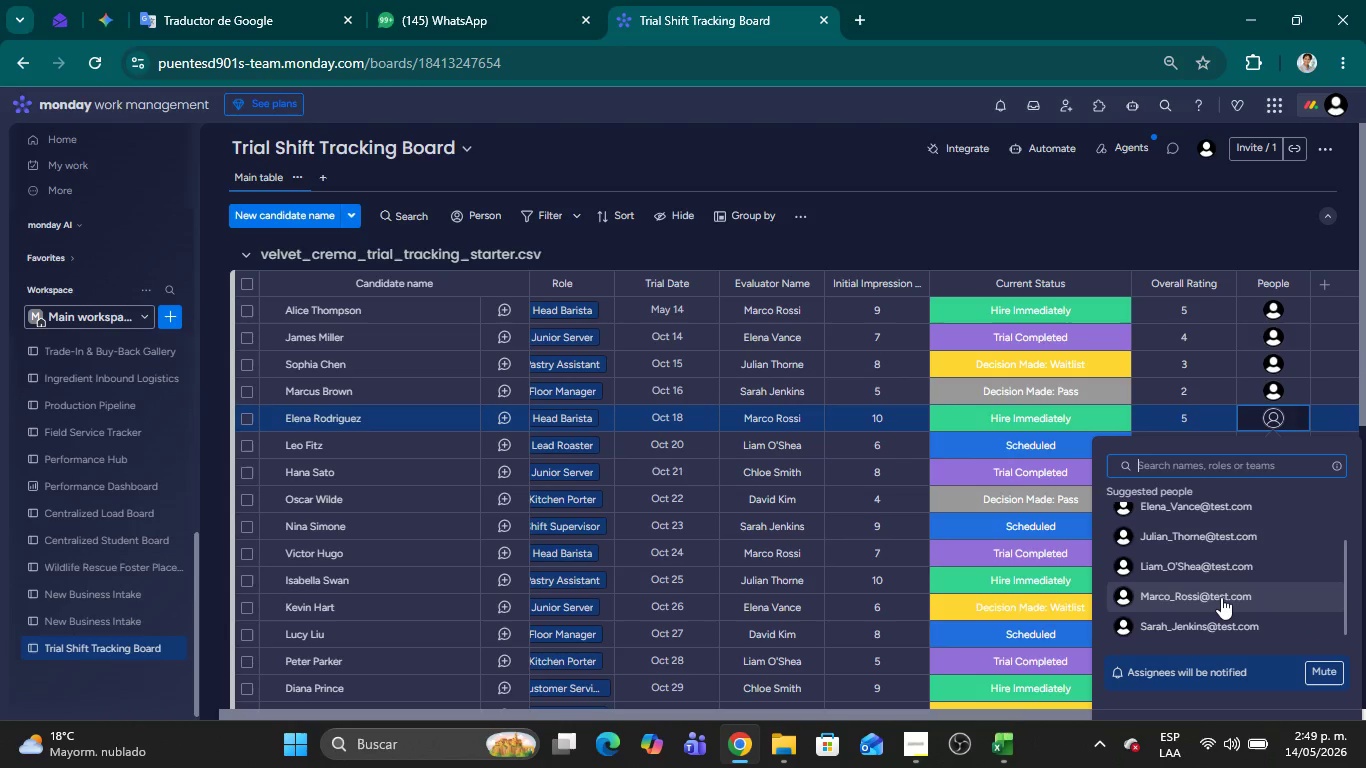 
left_click([1221, 597])
 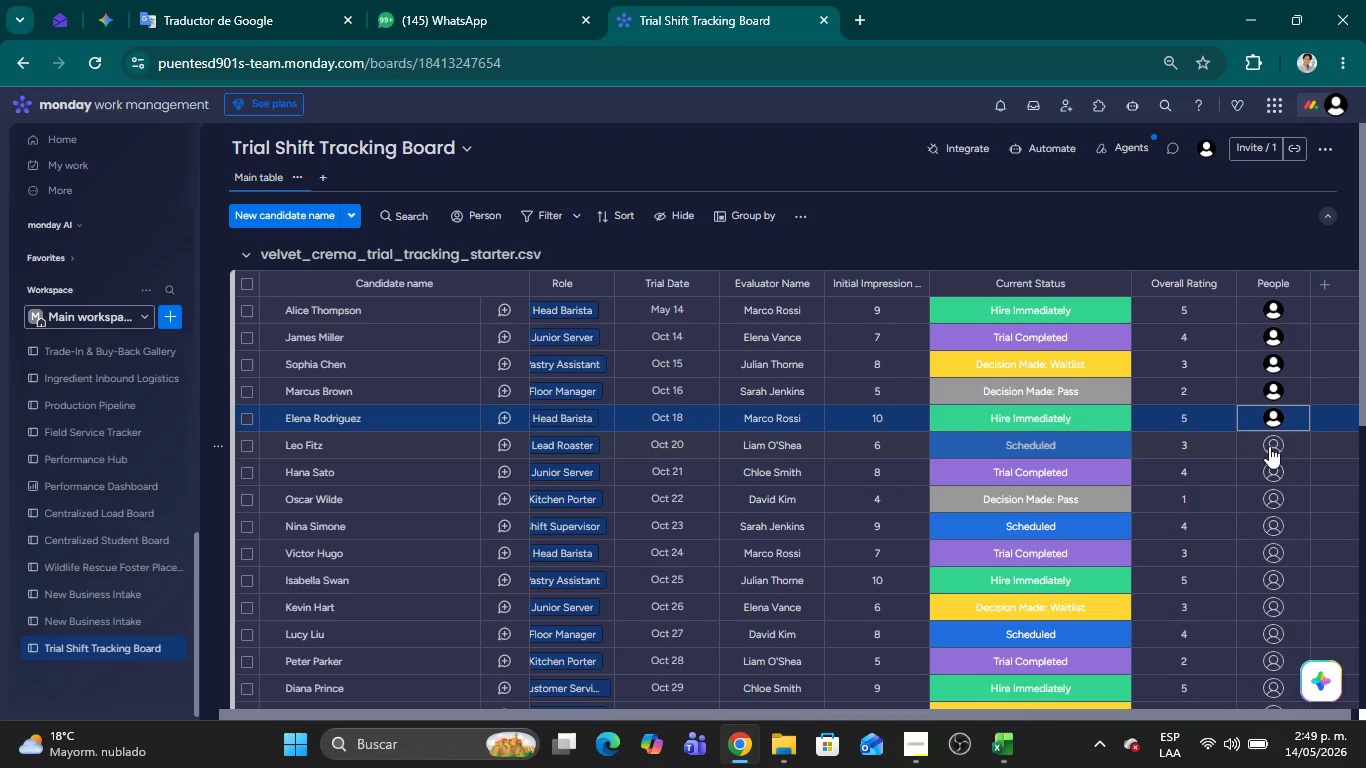 
left_click([1269, 446])
 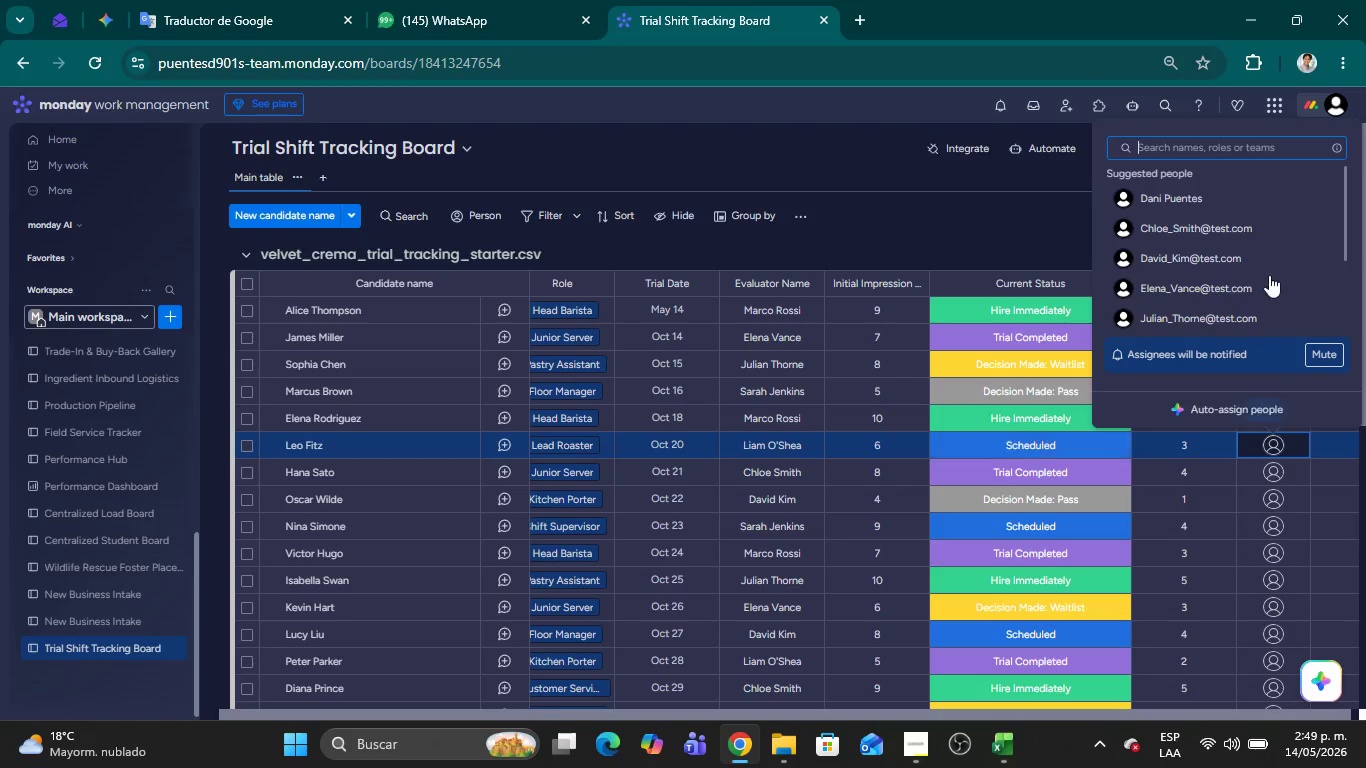 
scroll: coordinate [1272, 255], scroll_direction: down, amount: 1.0
 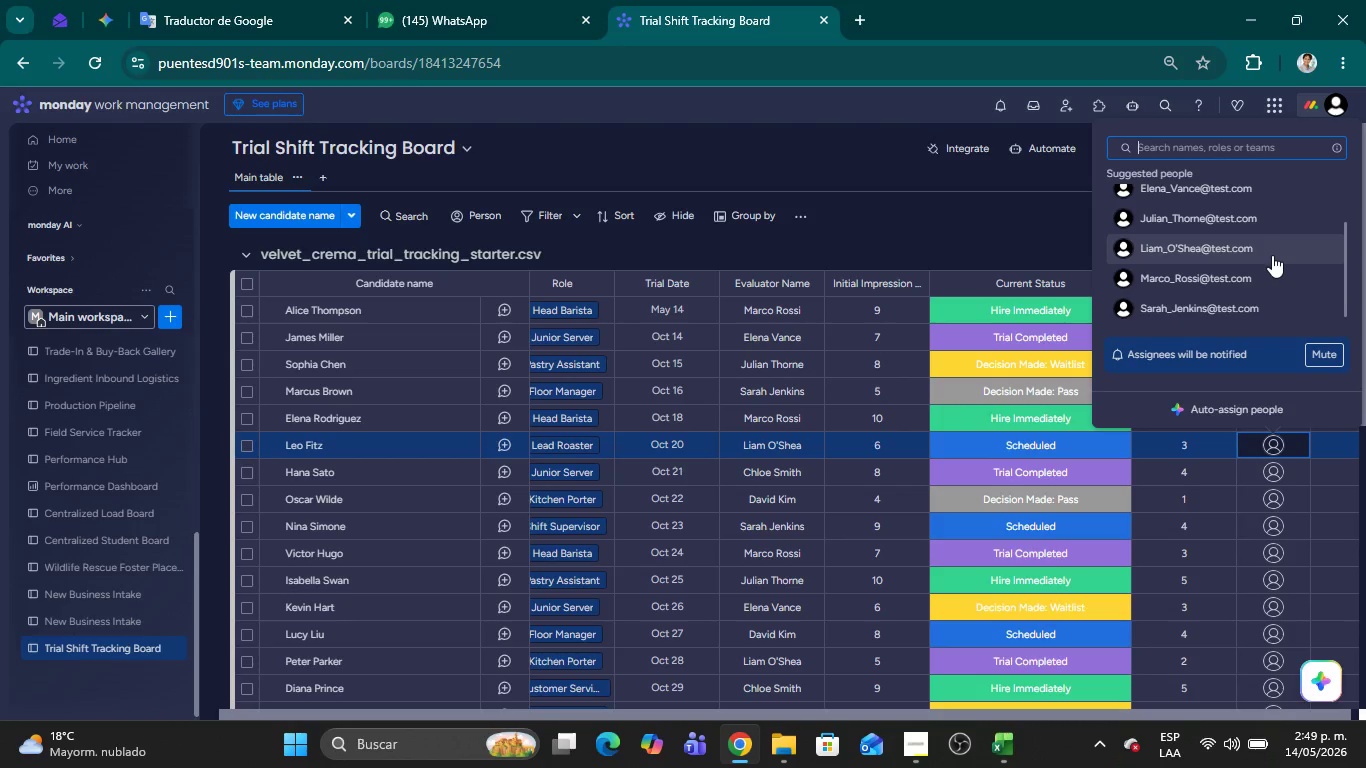 
left_click([1259, 260])
 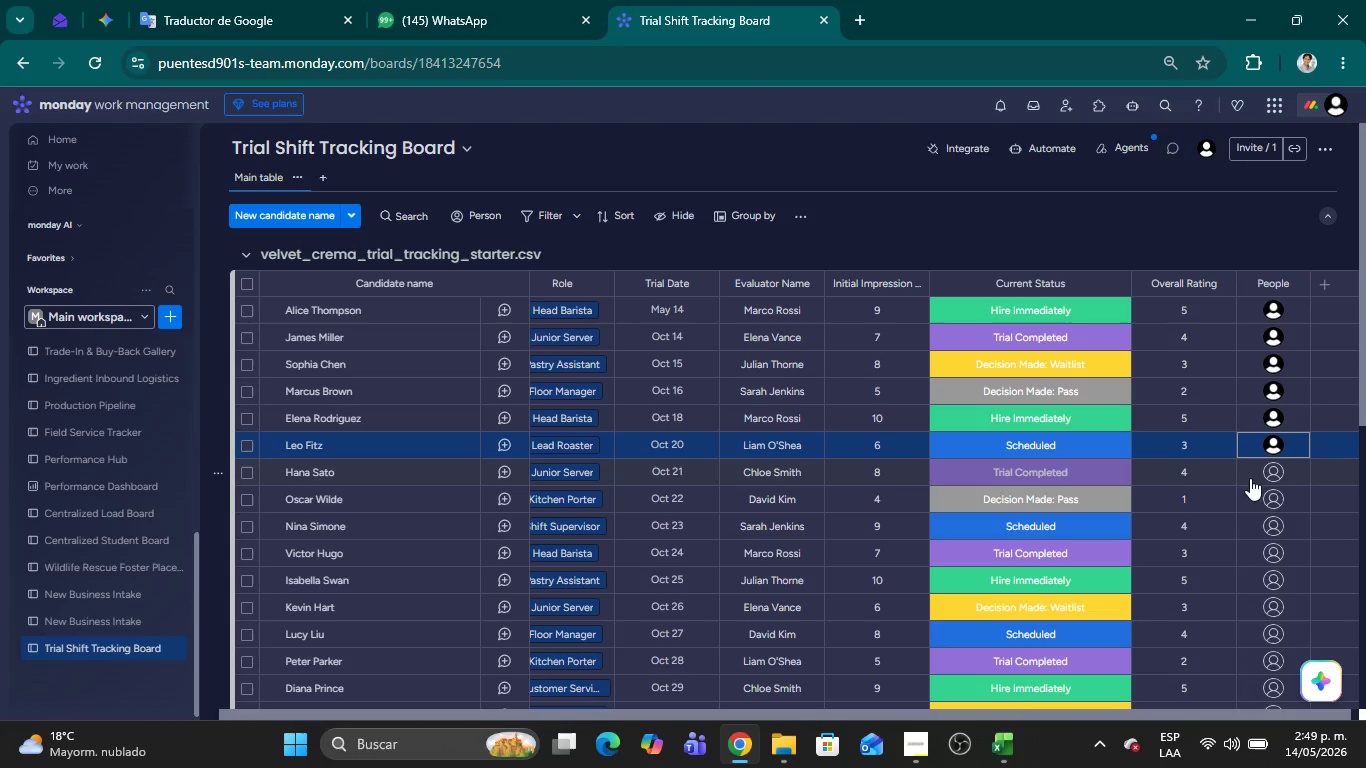 
left_click([1265, 469])
 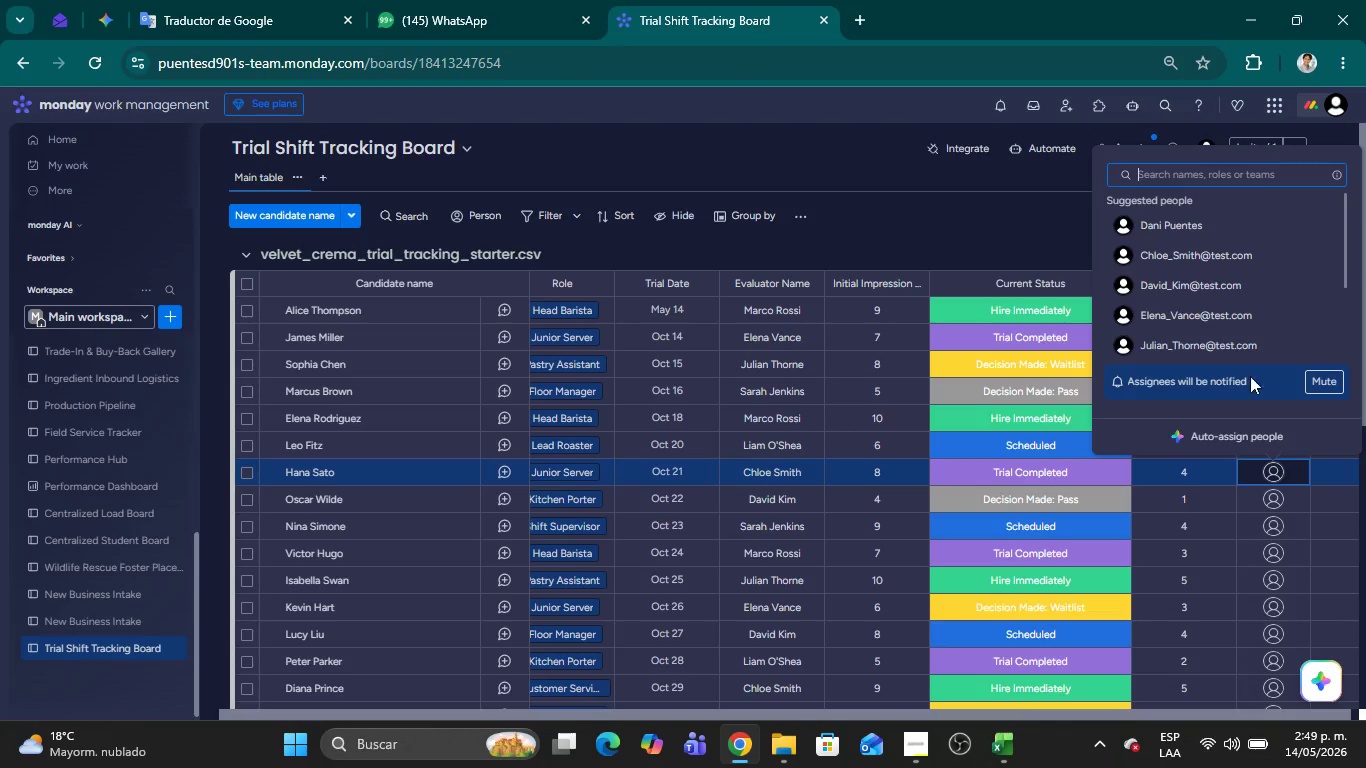 
left_click([1229, 258])
 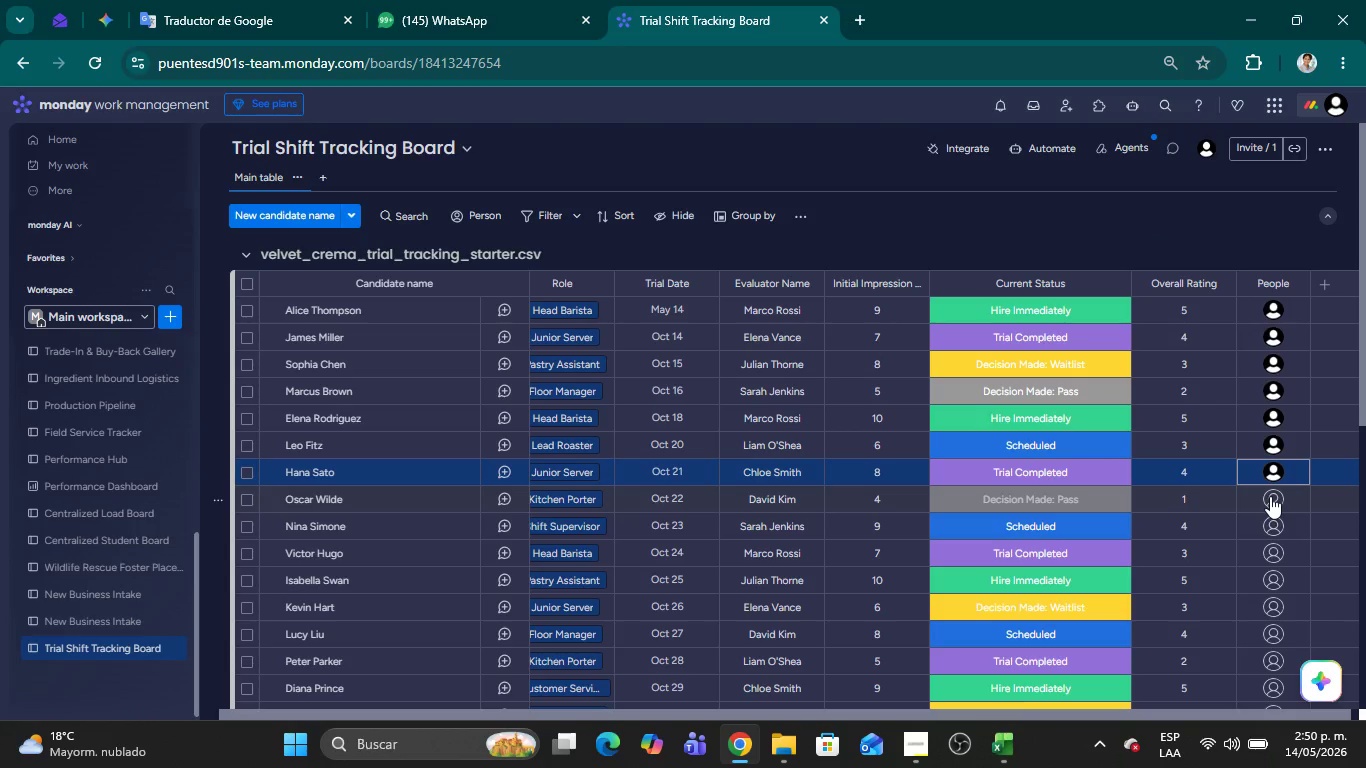 
left_click([1270, 496])
 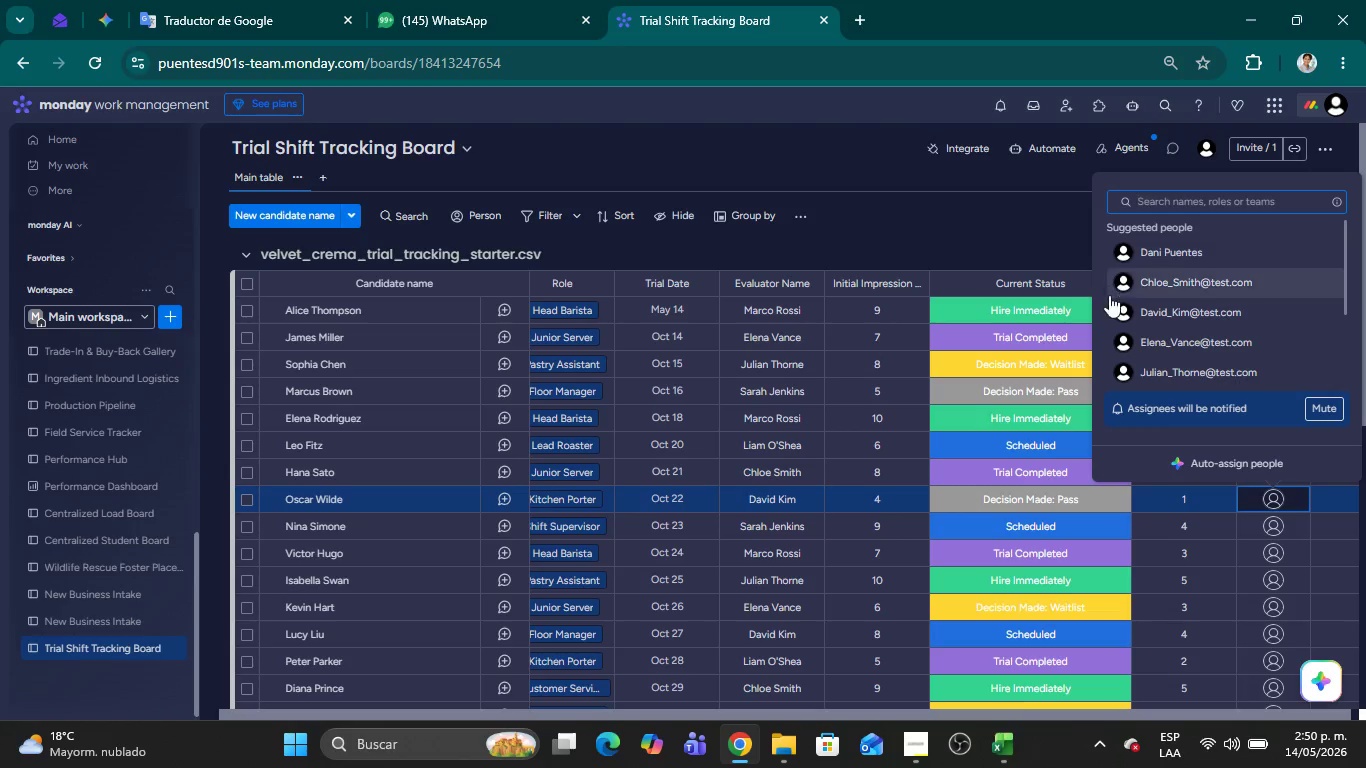 
left_click([1126, 310])
 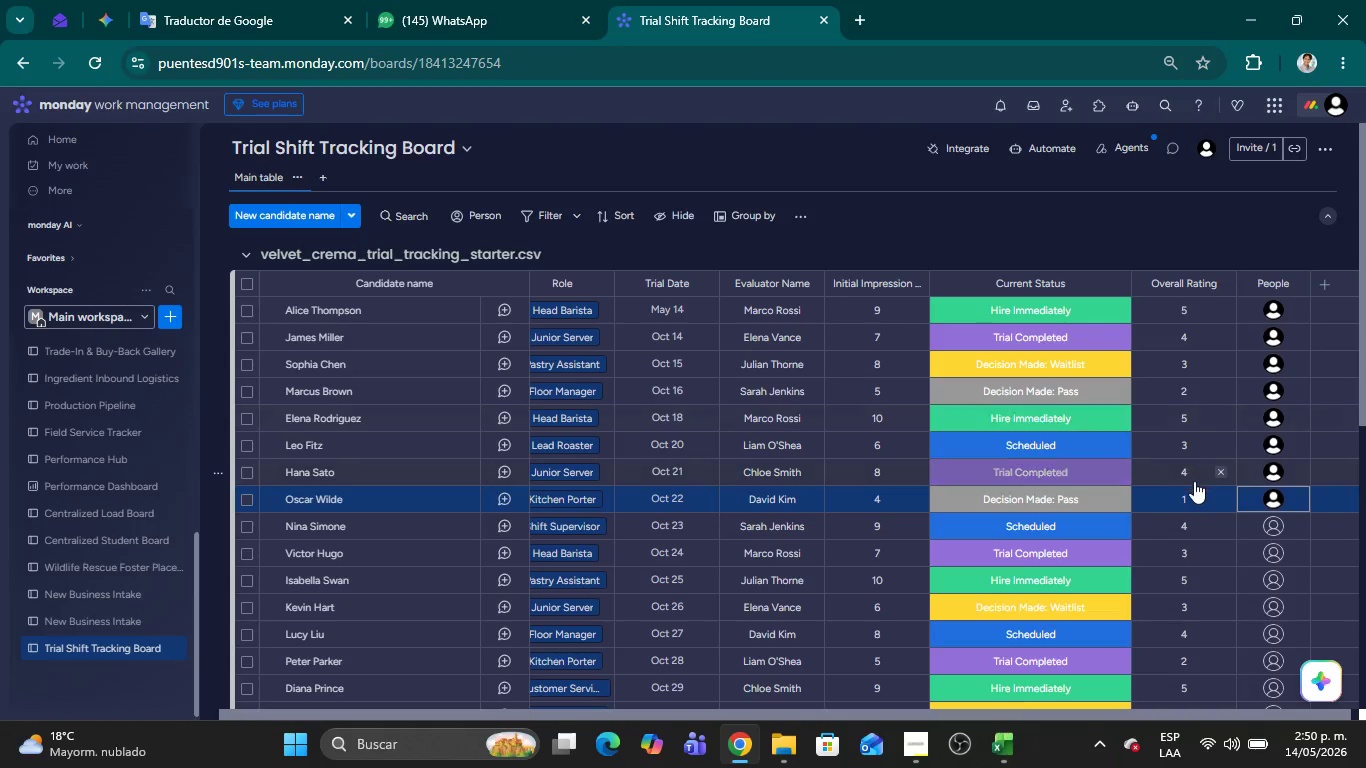 
scroll: coordinate [1198, 492], scroll_direction: down, amount: 1.0
 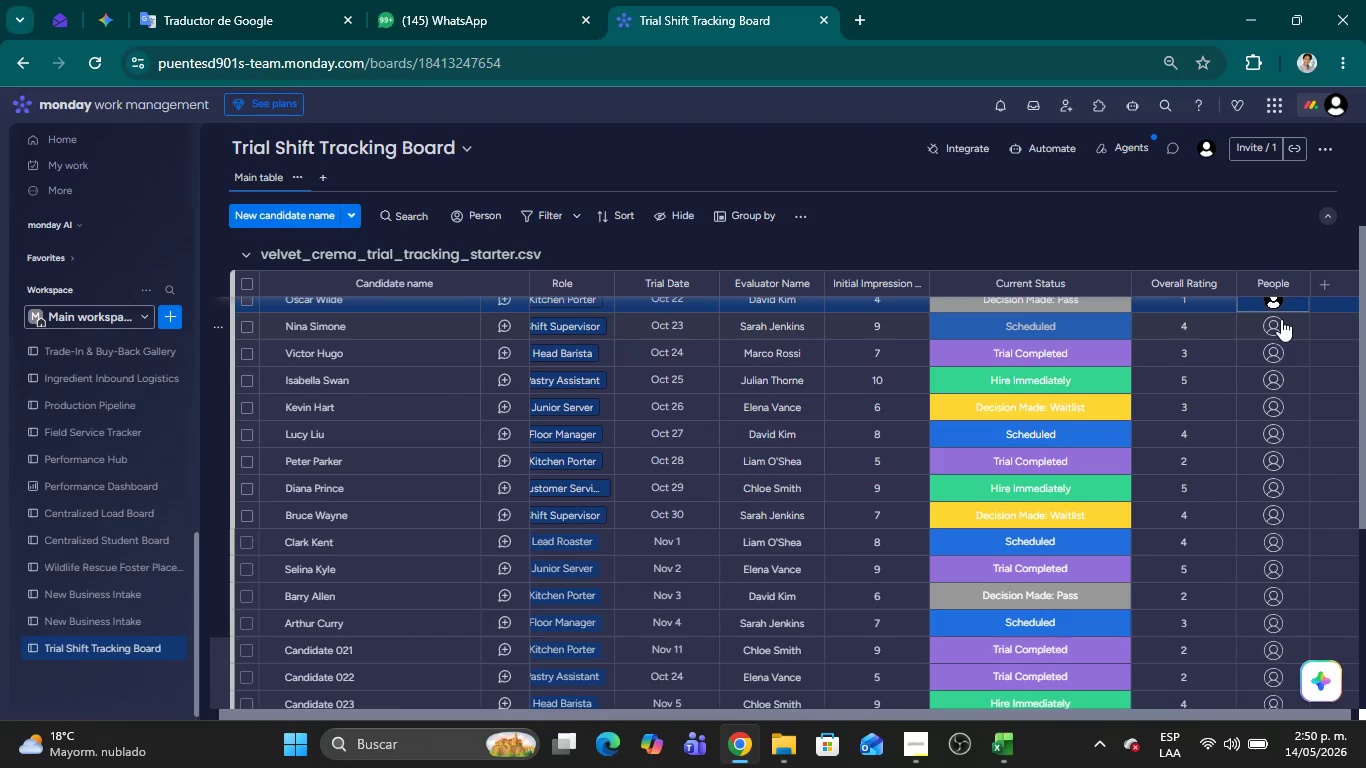 
left_click([1265, 327])
 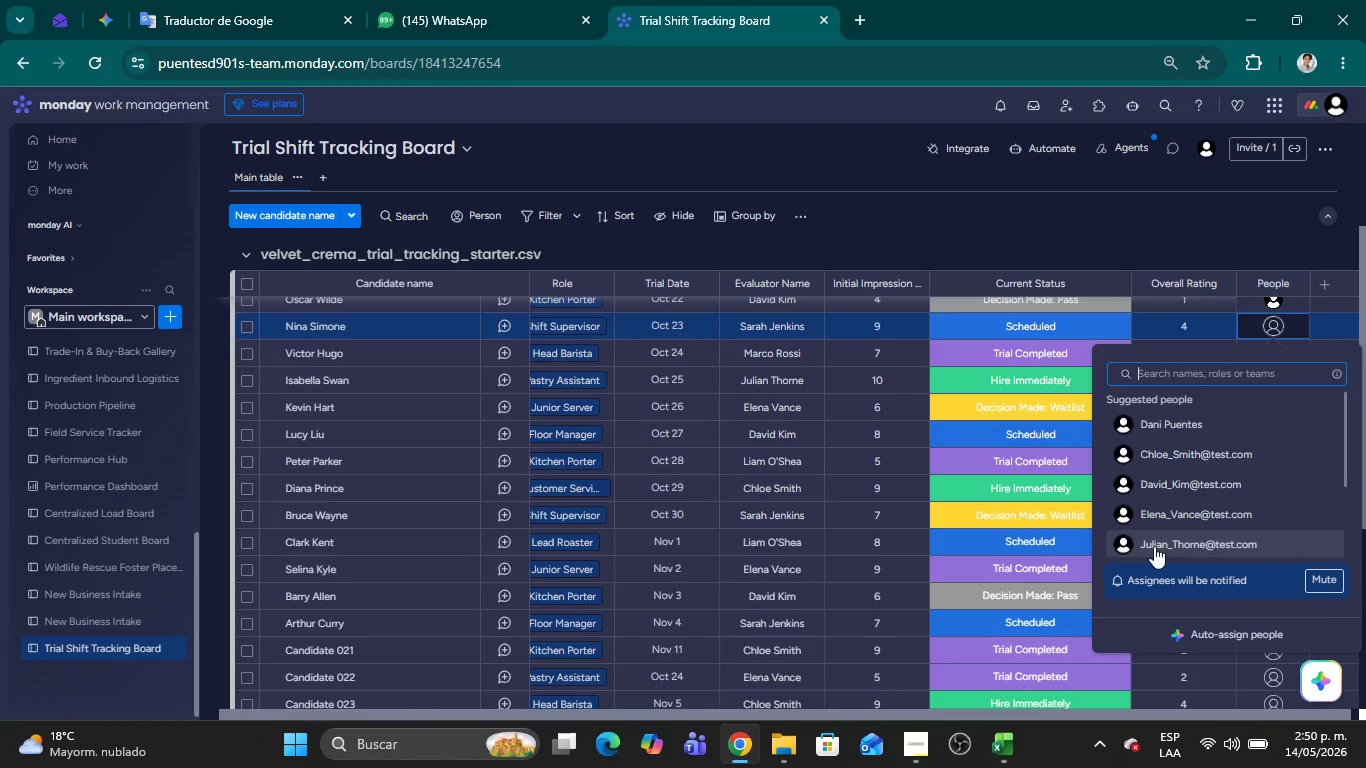 
scroll: coordinate [1165, 526], scroll_direction: down, amount: 1.0
 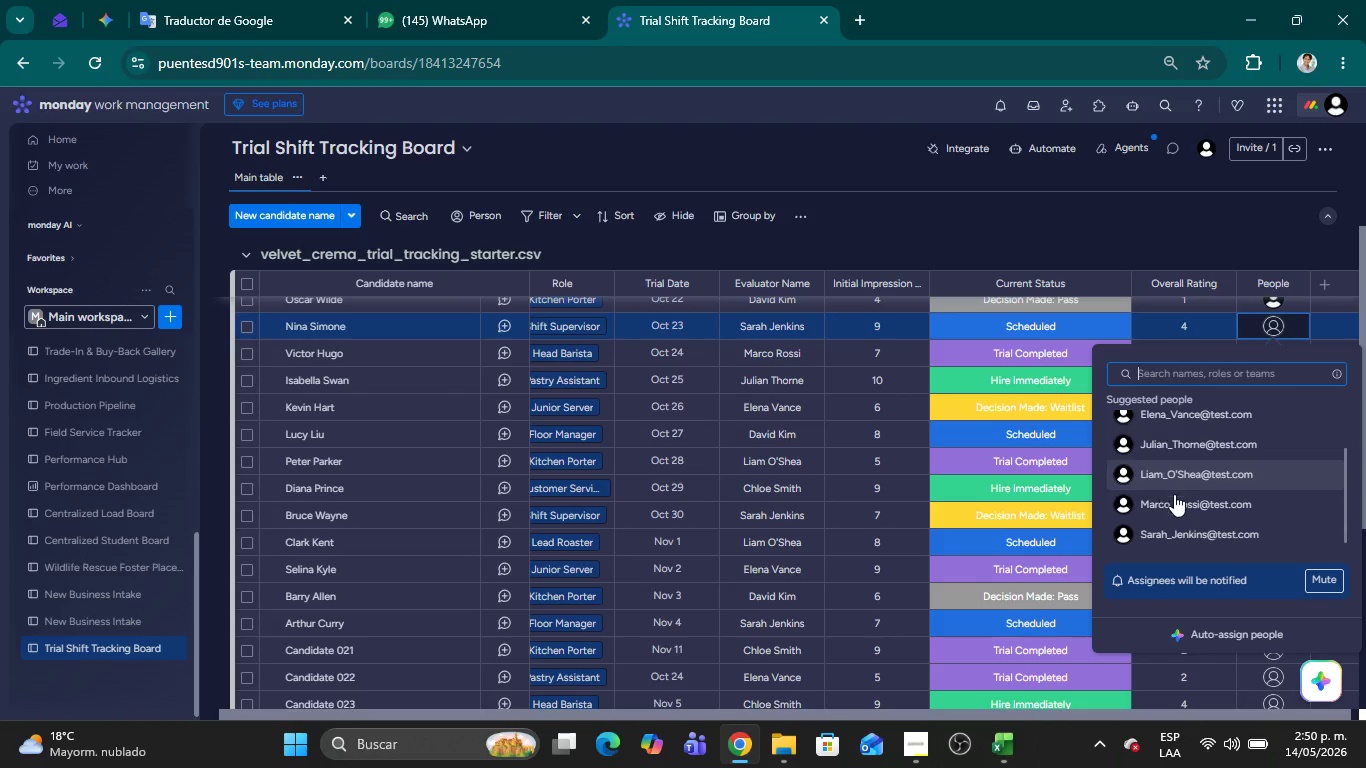 
left_click([1176, 532])
 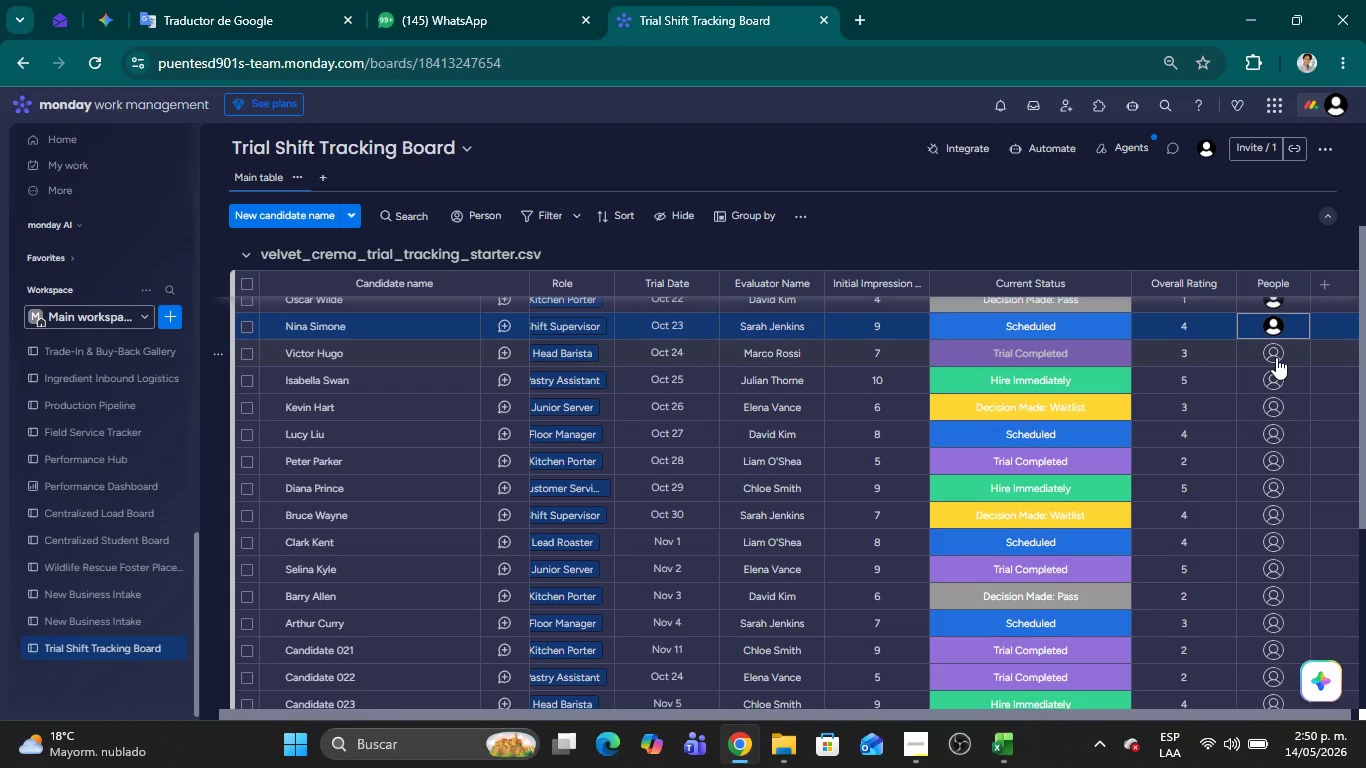 
left_click([1276, 357])
 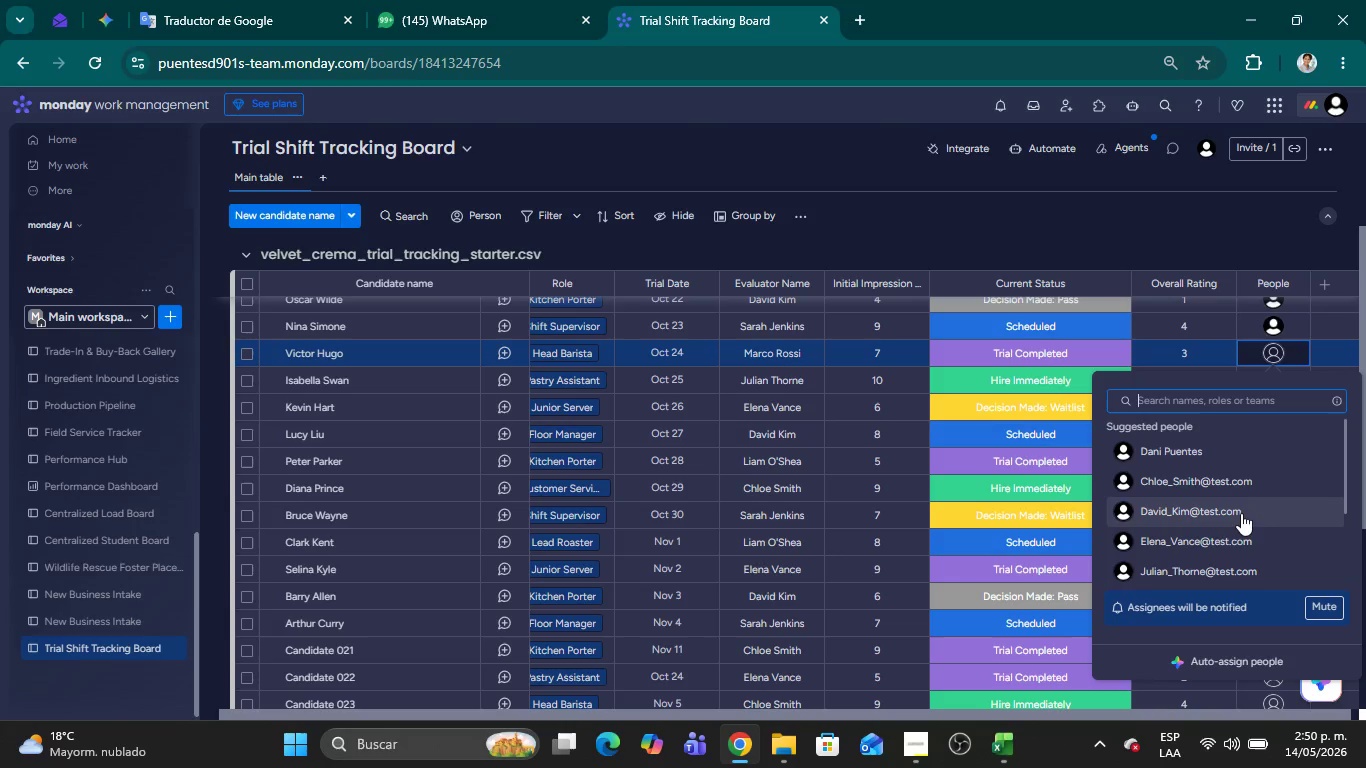 
scroll: coordinate [1241, 513], scroll_direction: down, amount: 1.0
 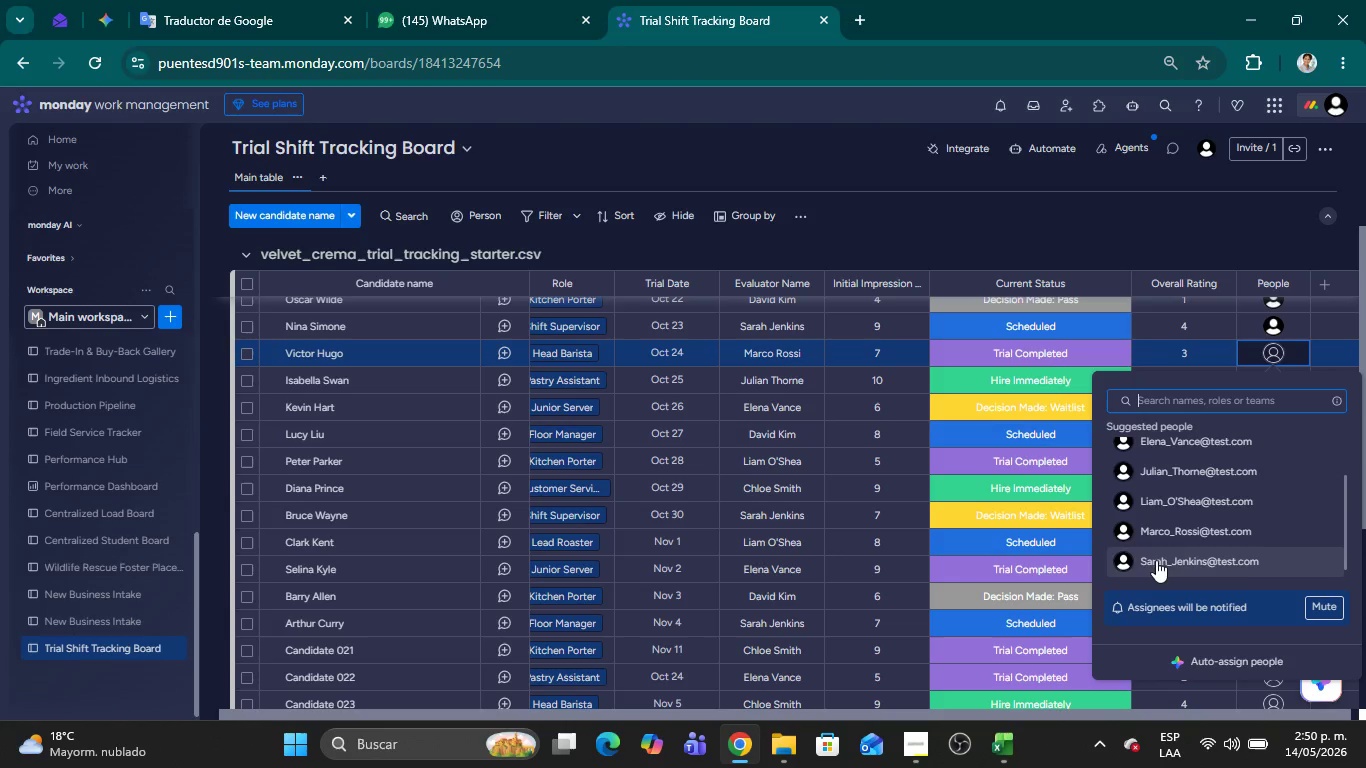 
left_click([1168, 534])
 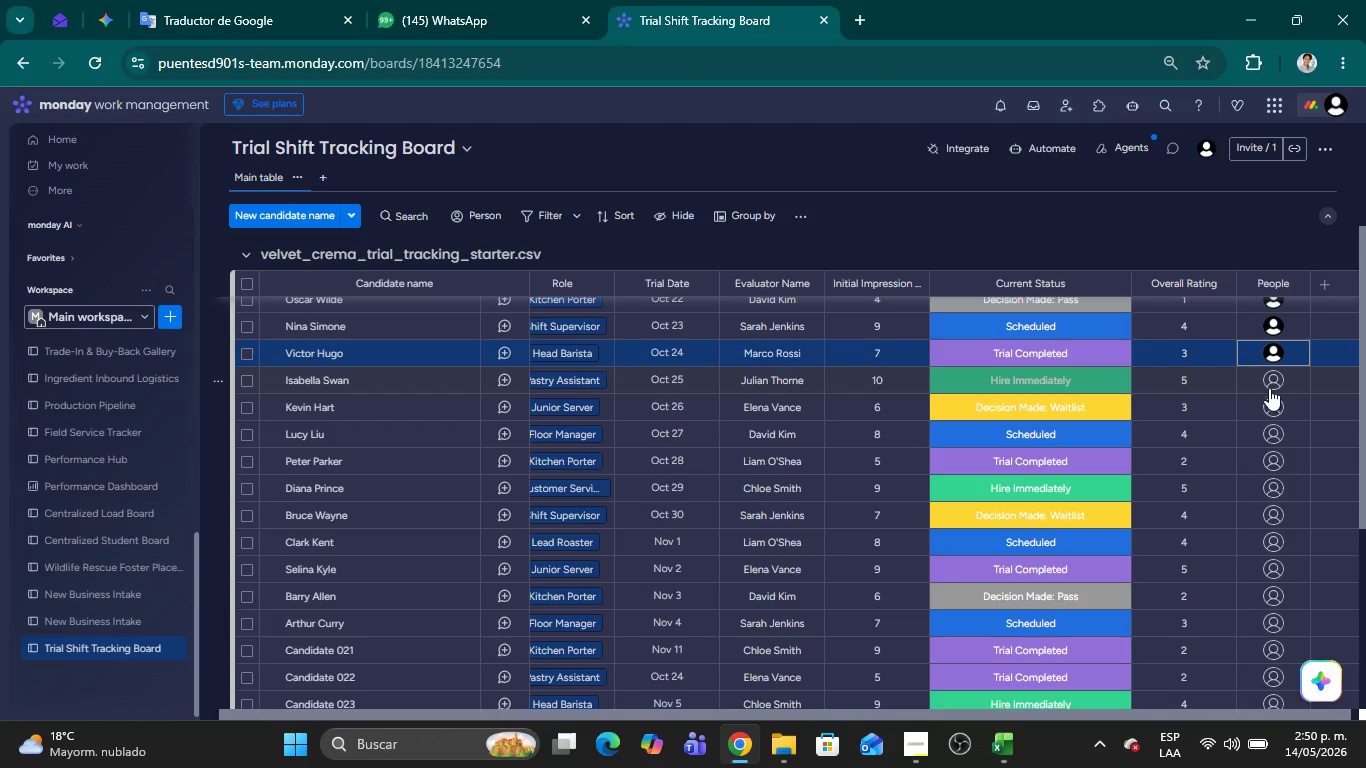 
left_click([1272, 387])
 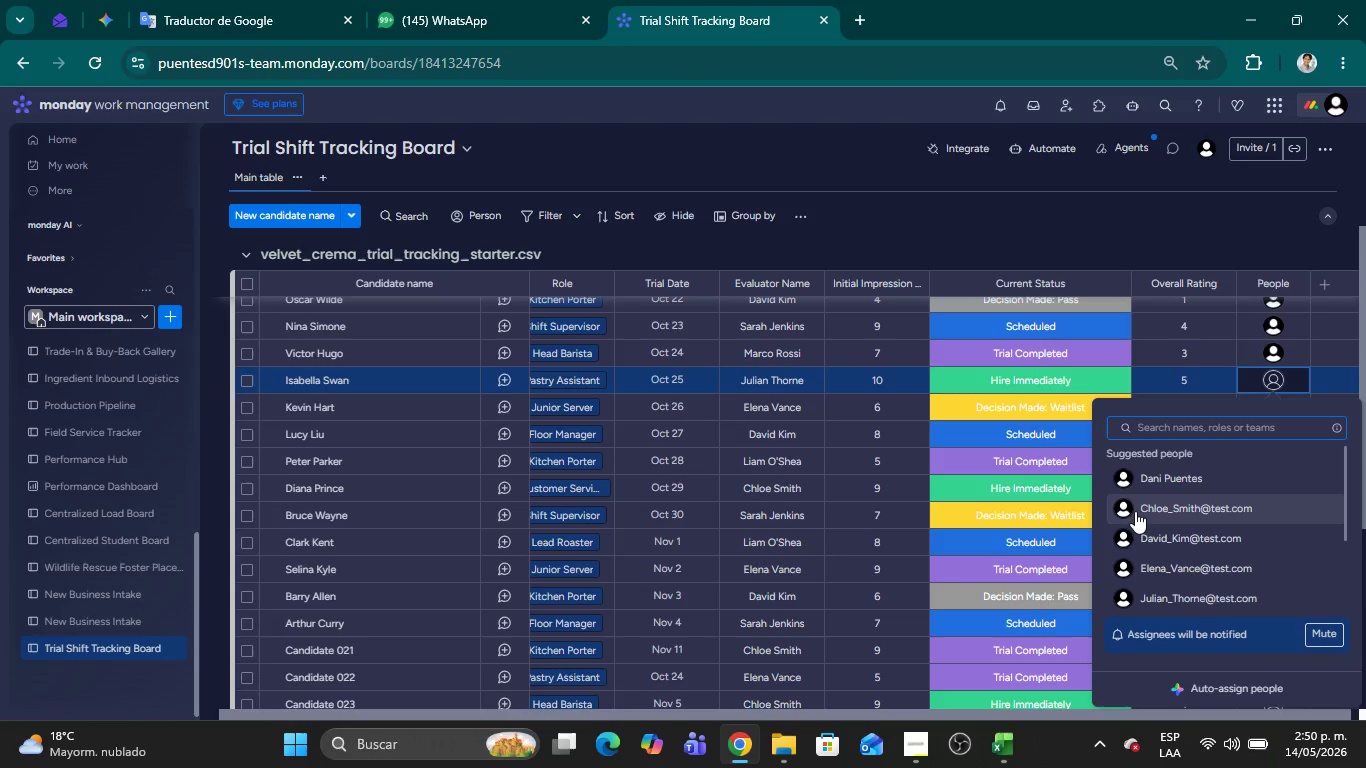 
left_click([1153, 592])
 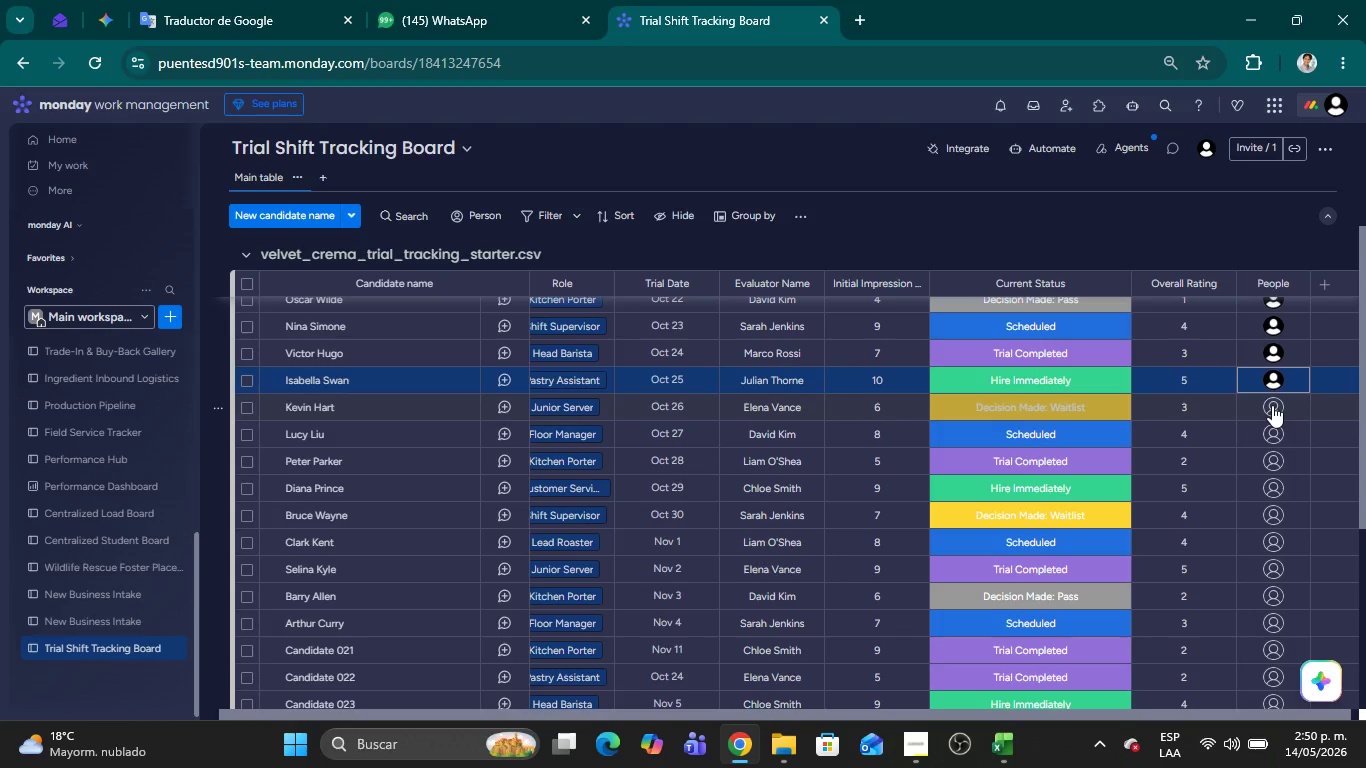 
left_click([1272, 414])
 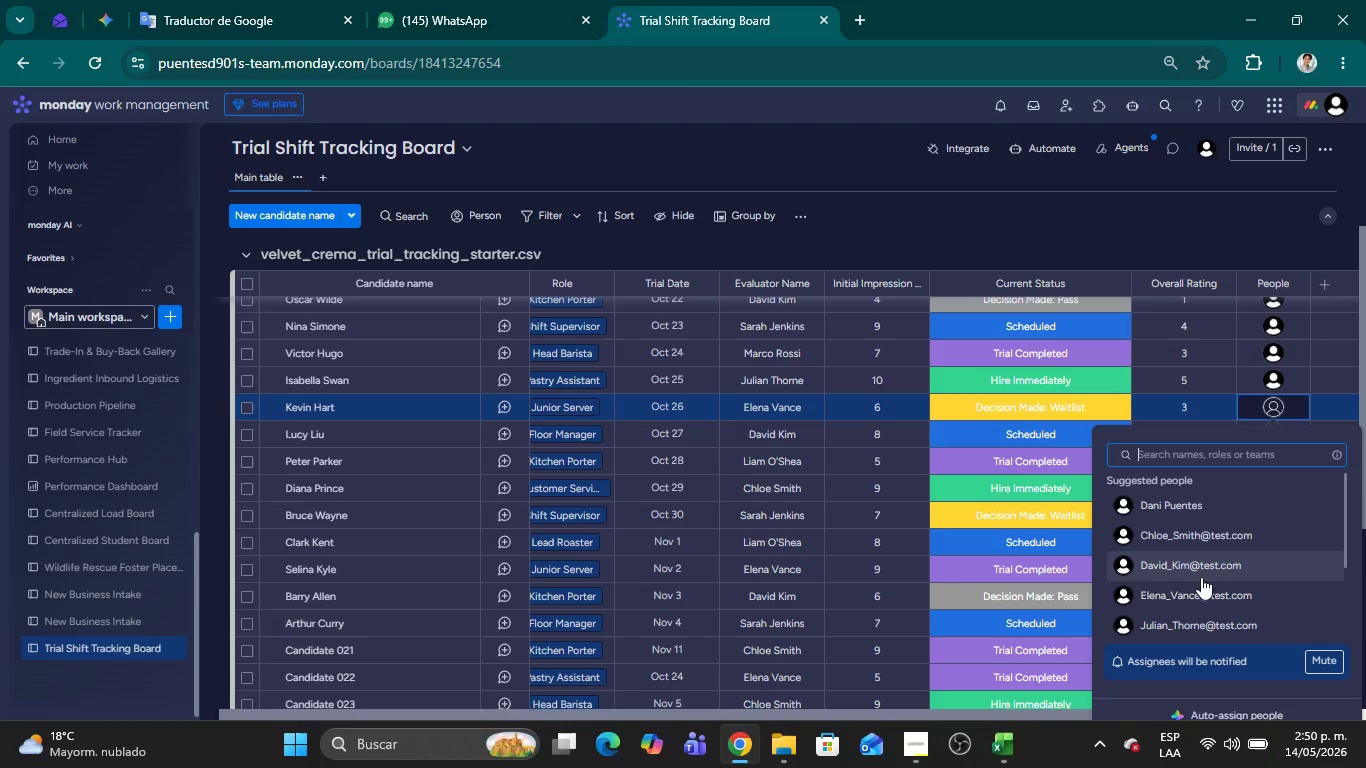 
left_click([1189, 597])
 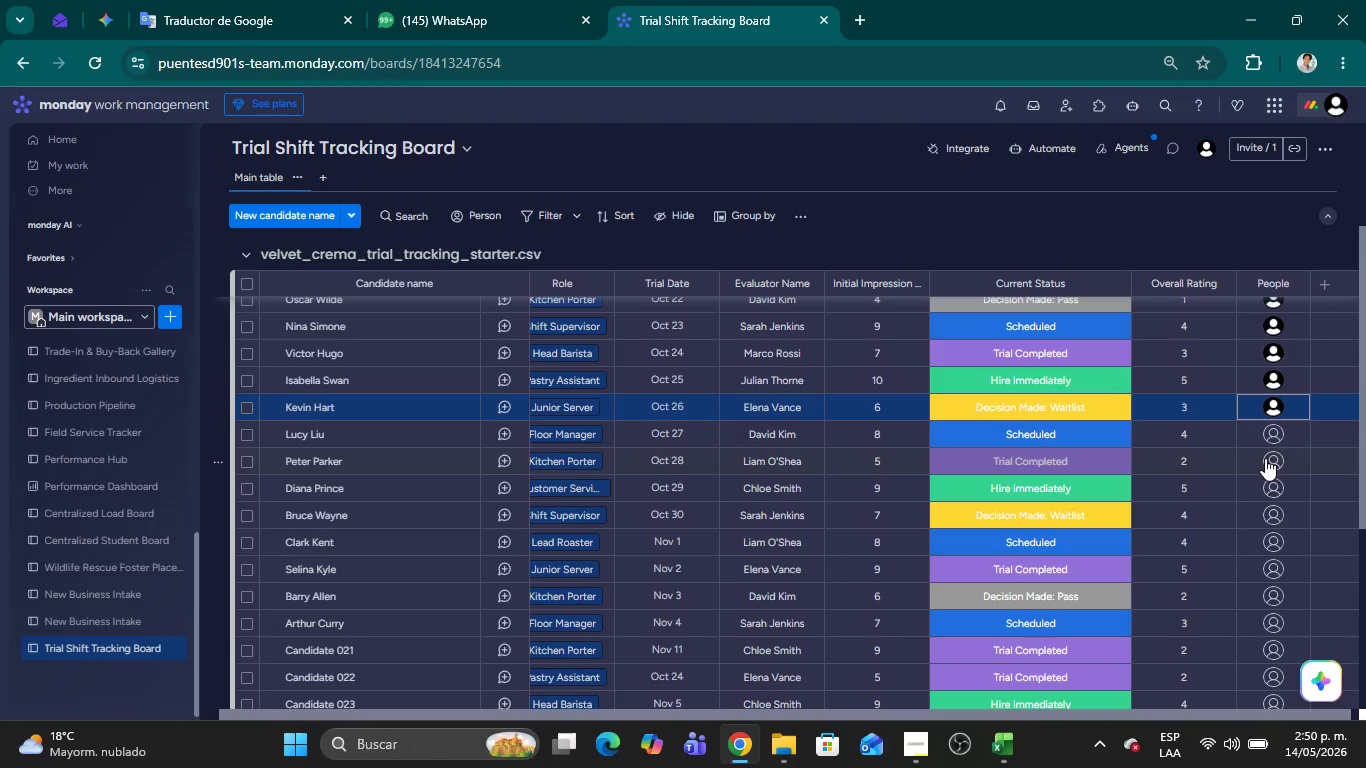 
scroll: coordinate [1265, 458], scroll_direction: down, amount: 1.0
 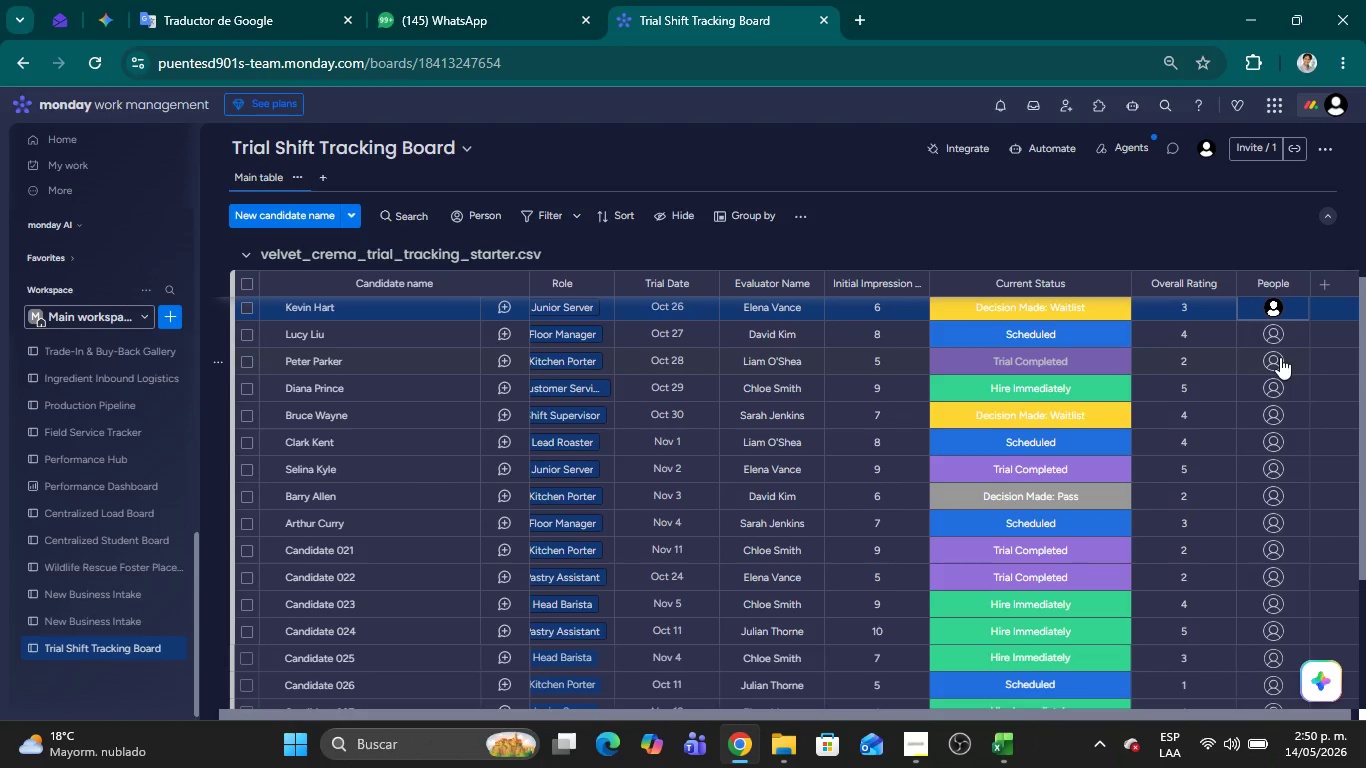 
left_click([1273, 329])
 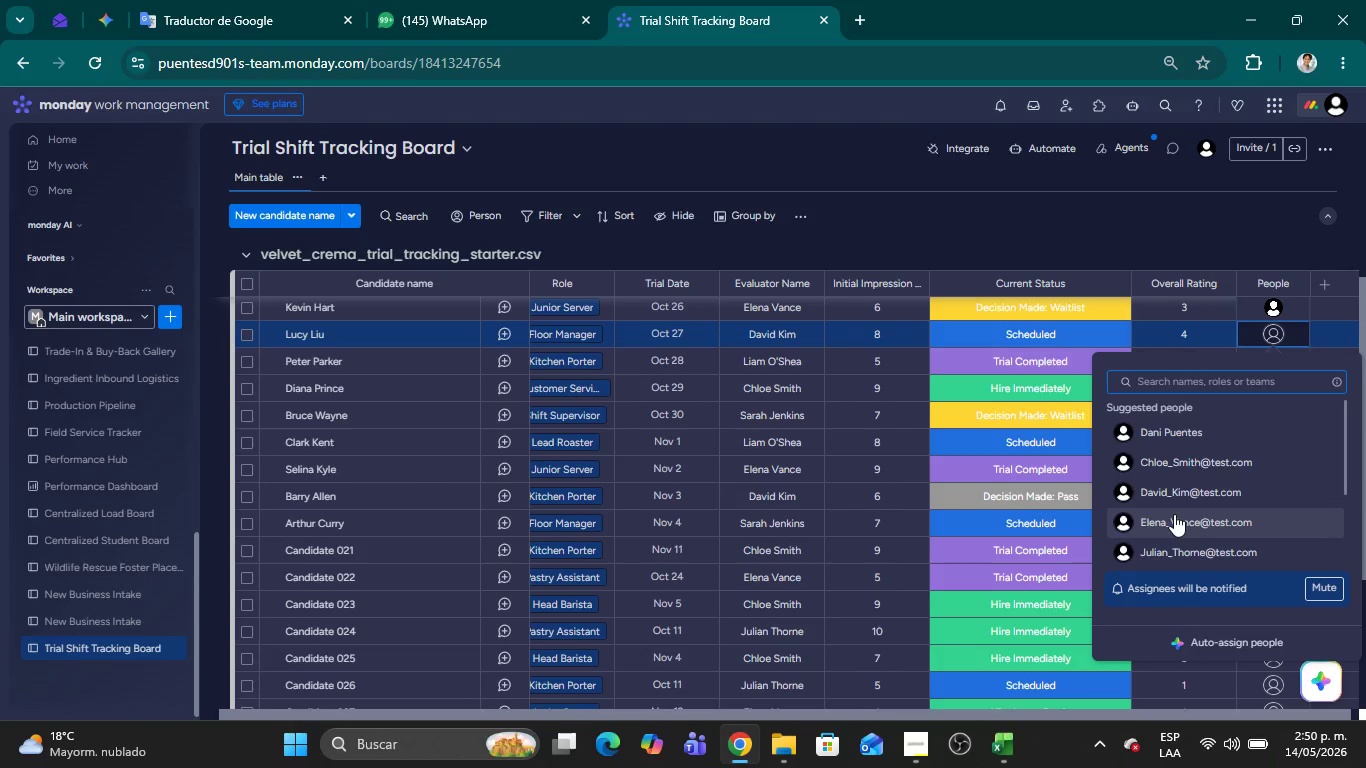 
left_click([1176, 492])
 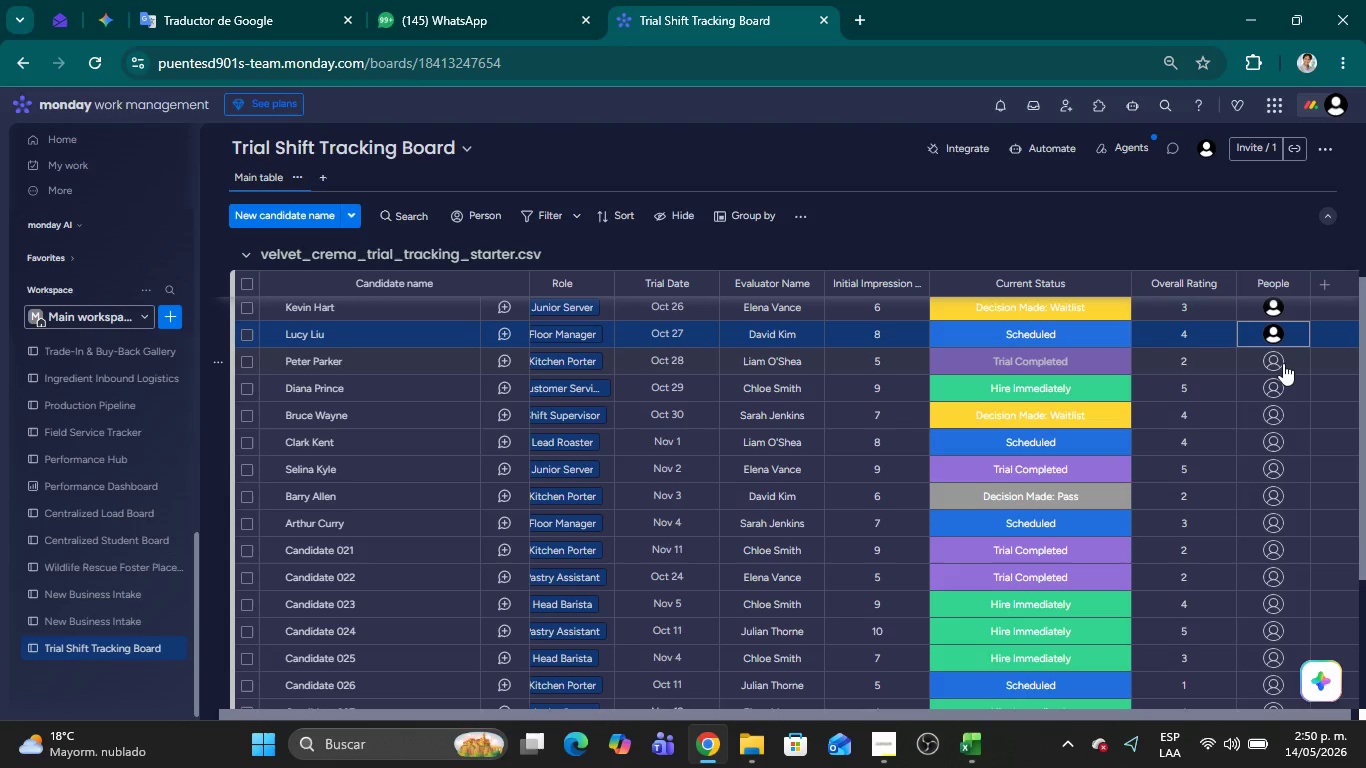 
left_click([1281, 363])
 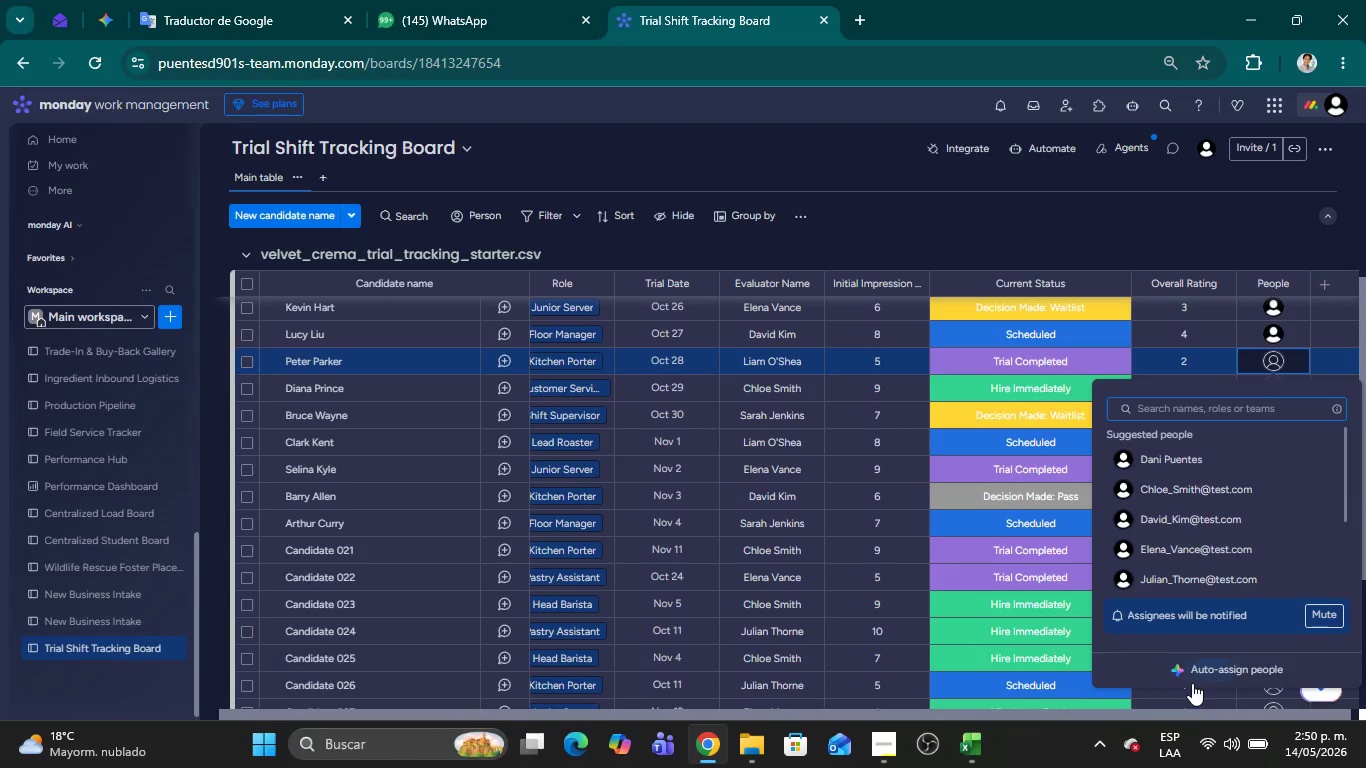 
scroll: coordinate [1177, 545], scroll_direction: down, amount: 1.0
 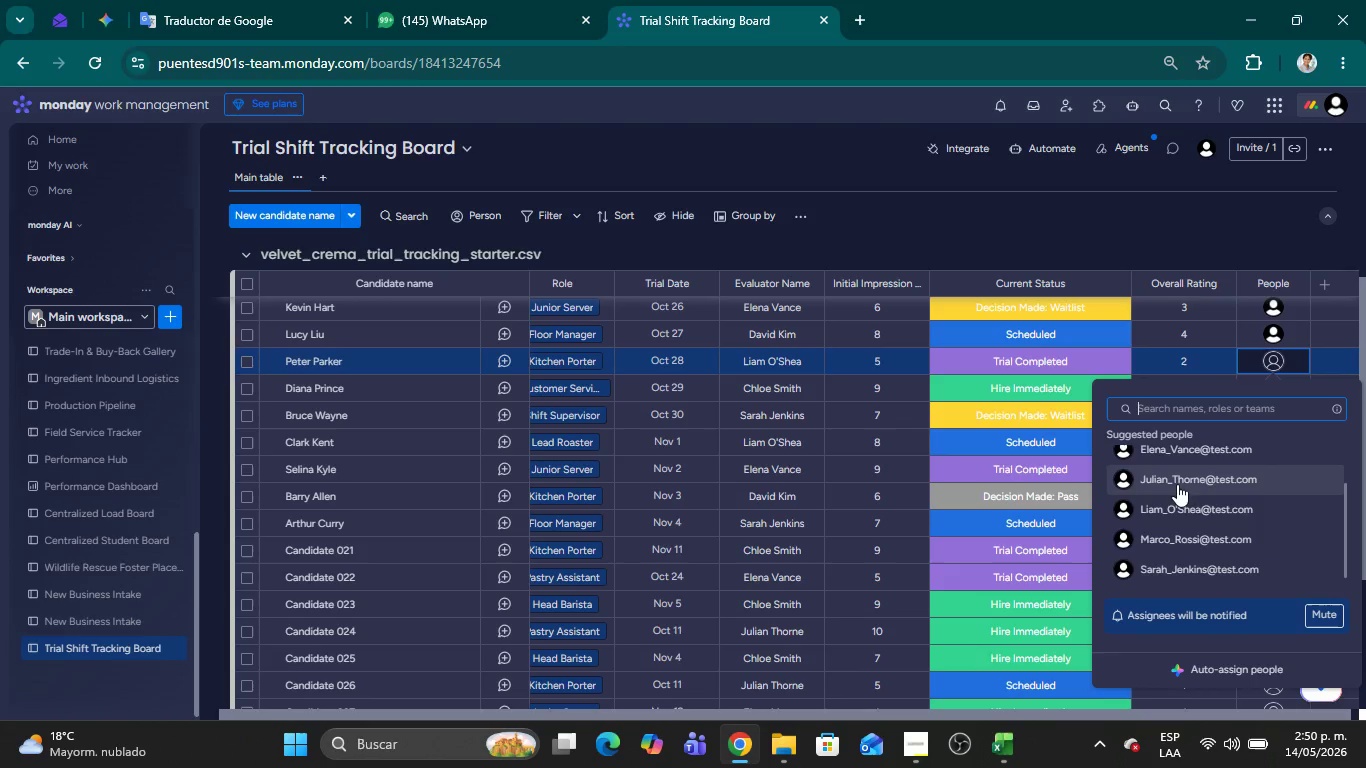 
left_click([1175, 510])
 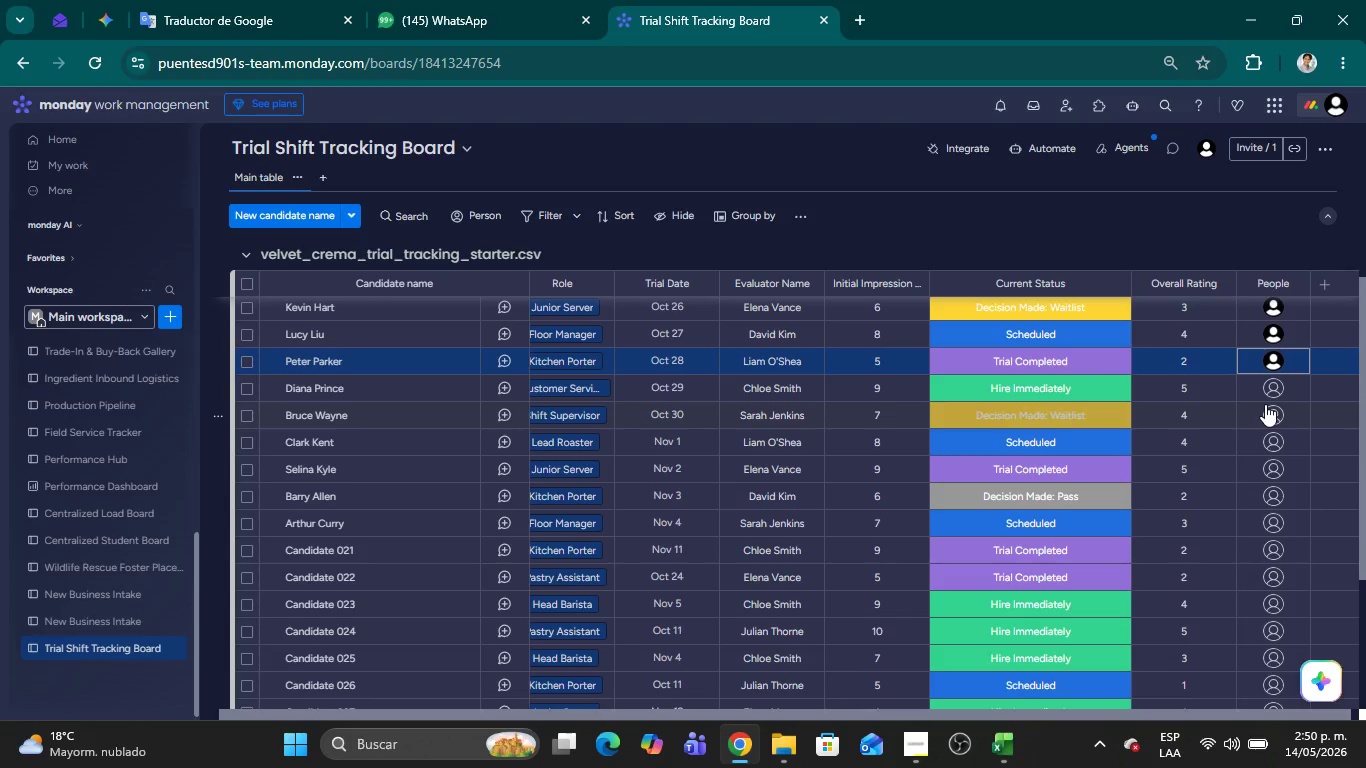 
left_click([1274, 402])
 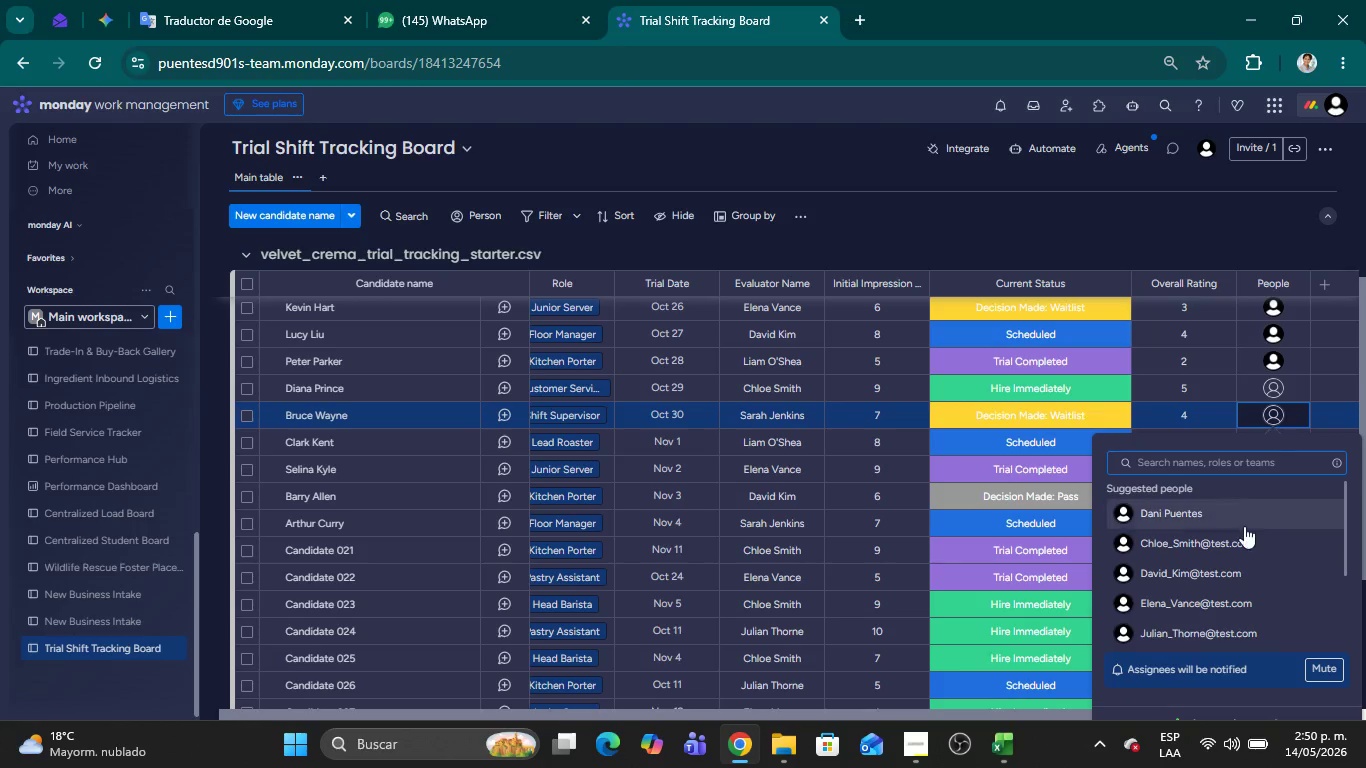 
left_click([1239, 535])
 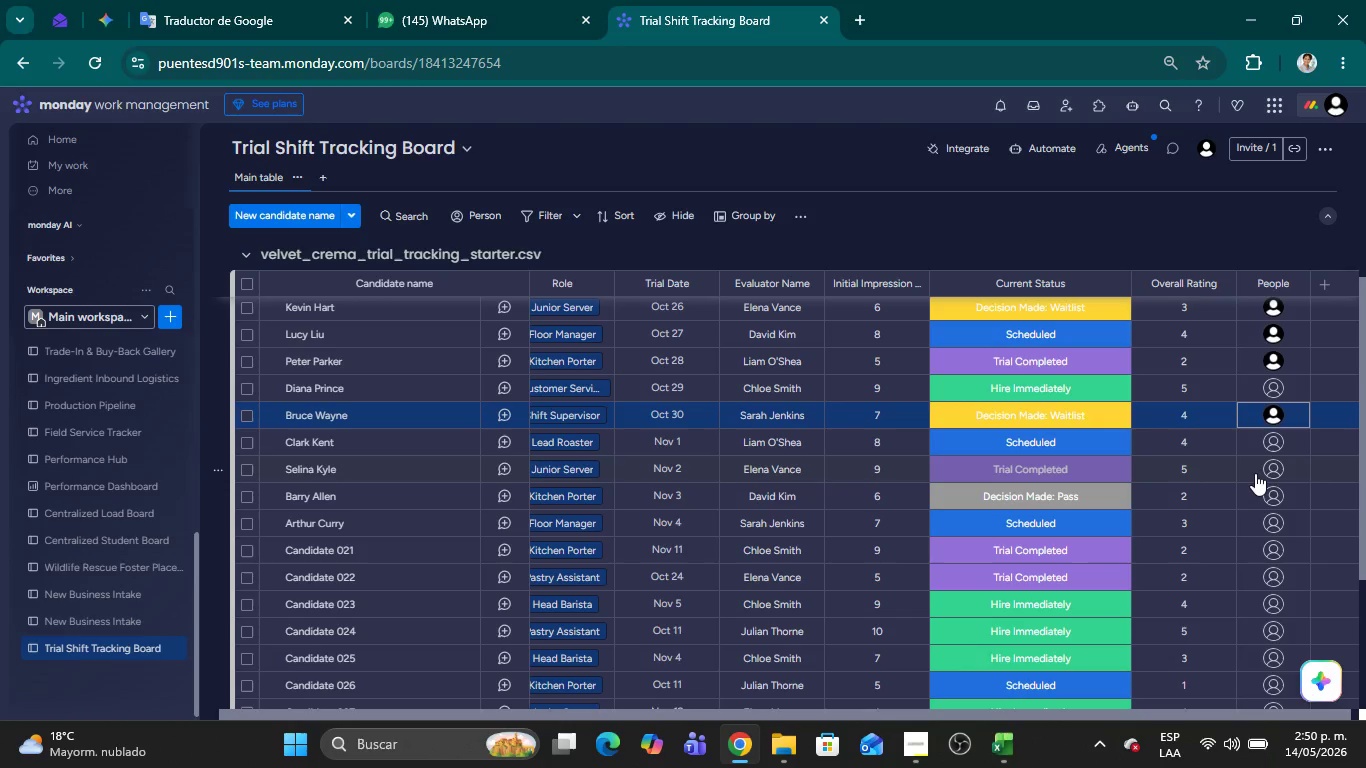 
left_click([1278, 387])
 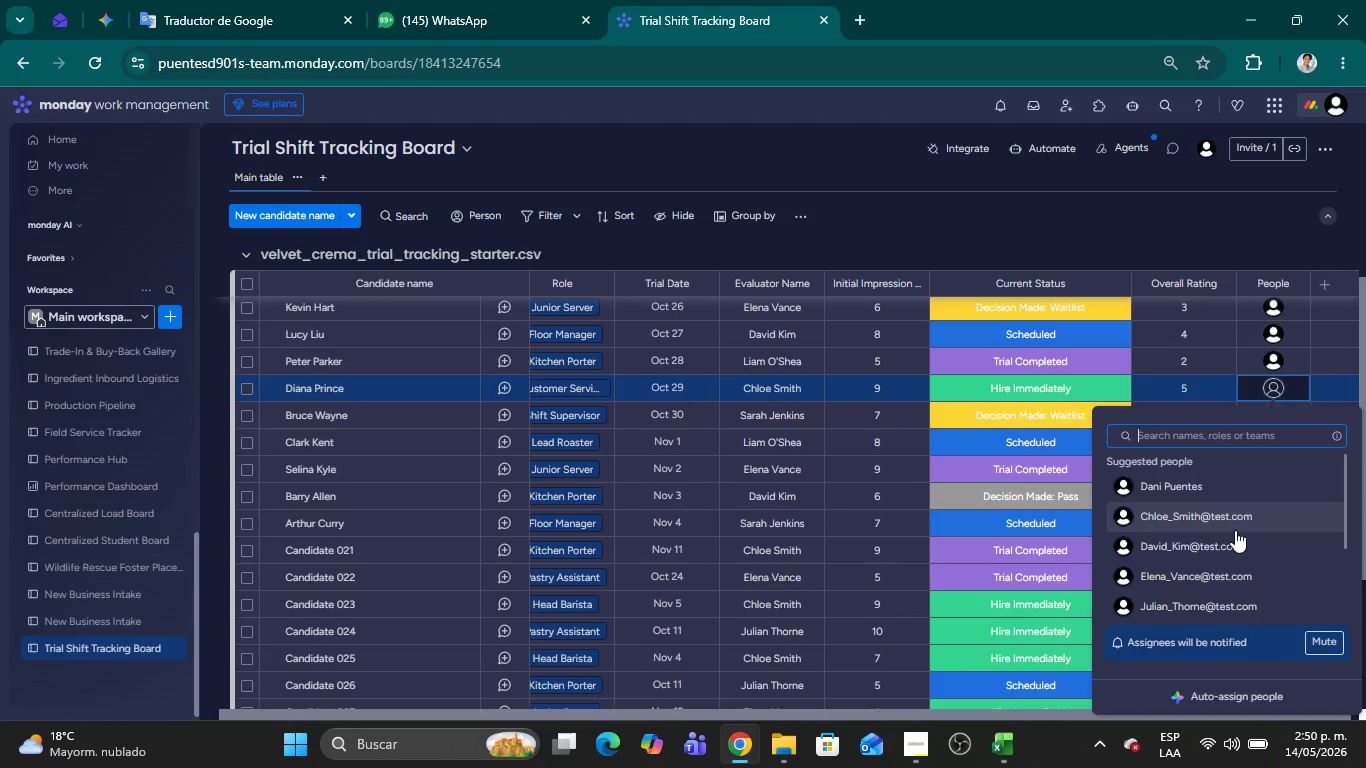 
left_click([1235, 524])
 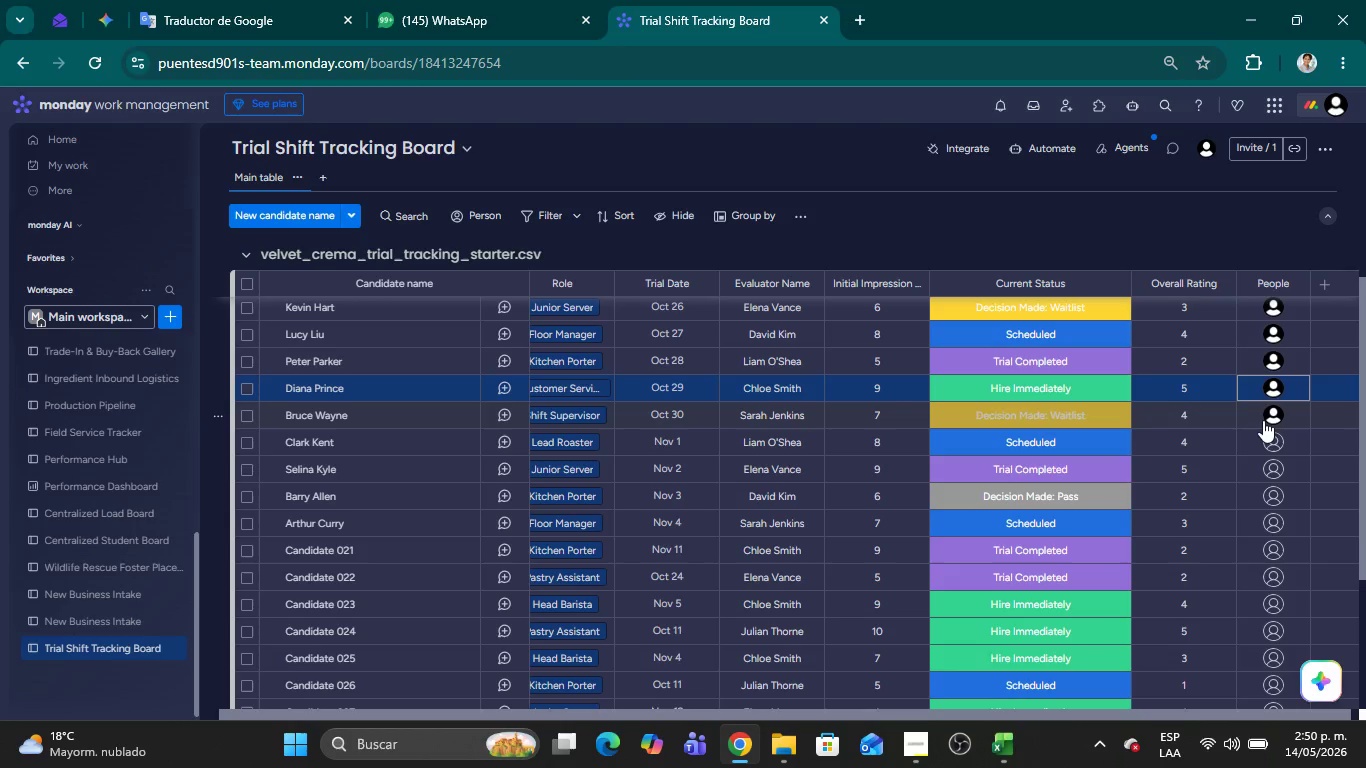 
left_click([1278, 412])
 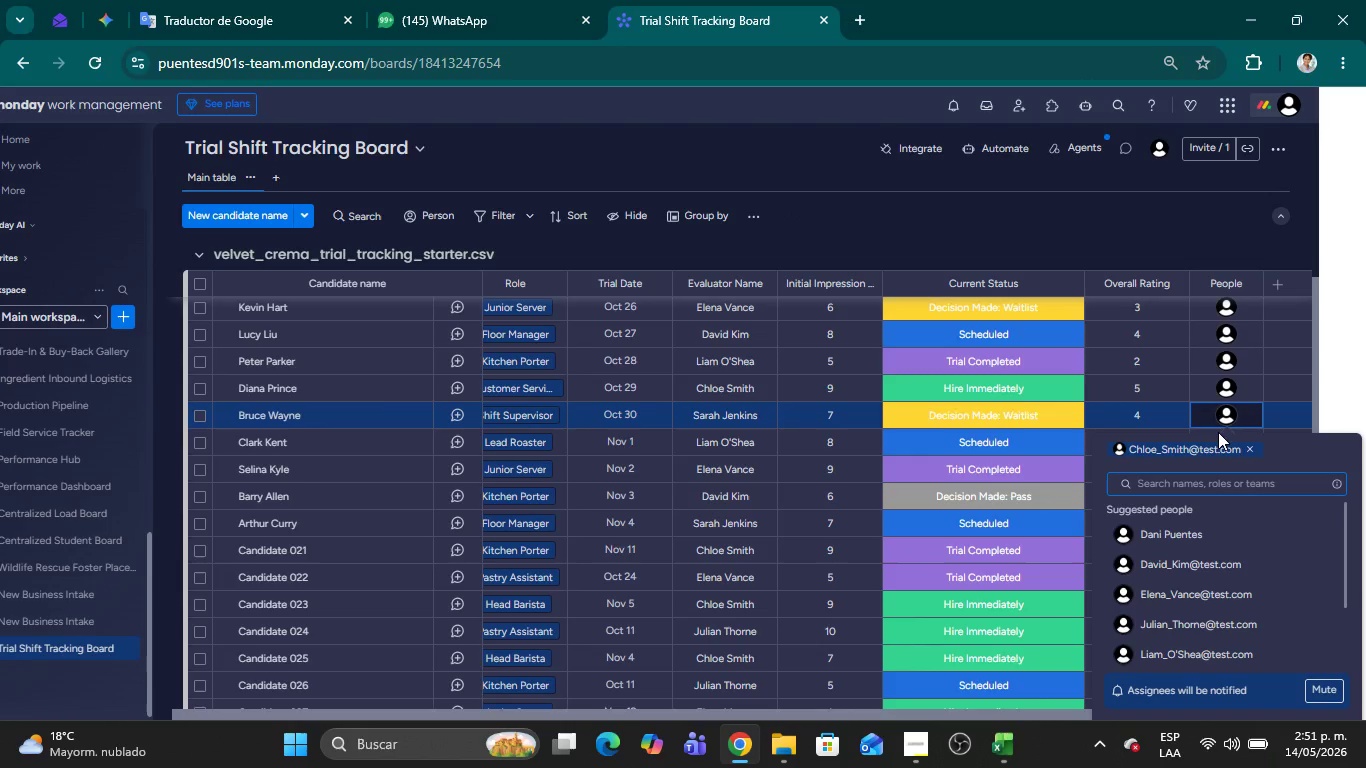 
left_click([1248, 450])
 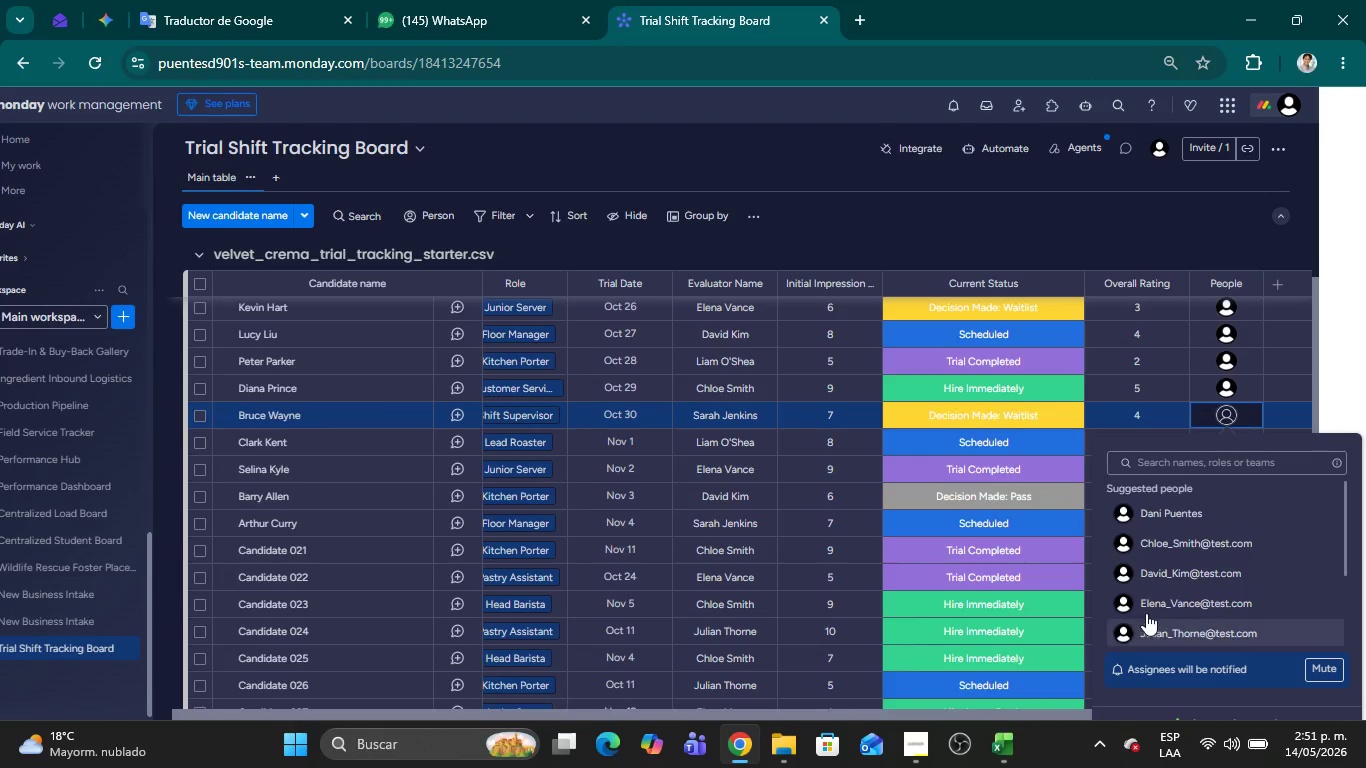 
scroll: coordinate [1149, 604], scroll_direction: down, amount: 2.0
 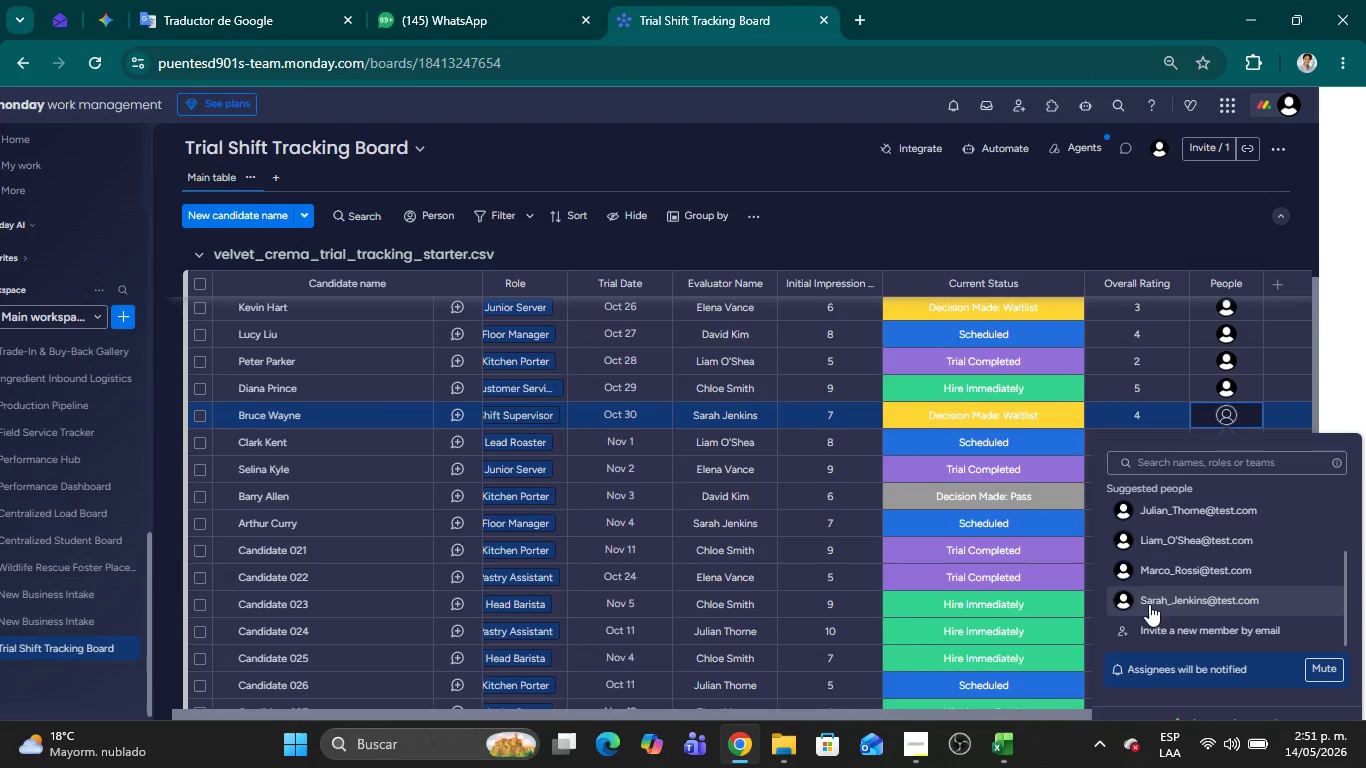 
left_click([1149, 604])
 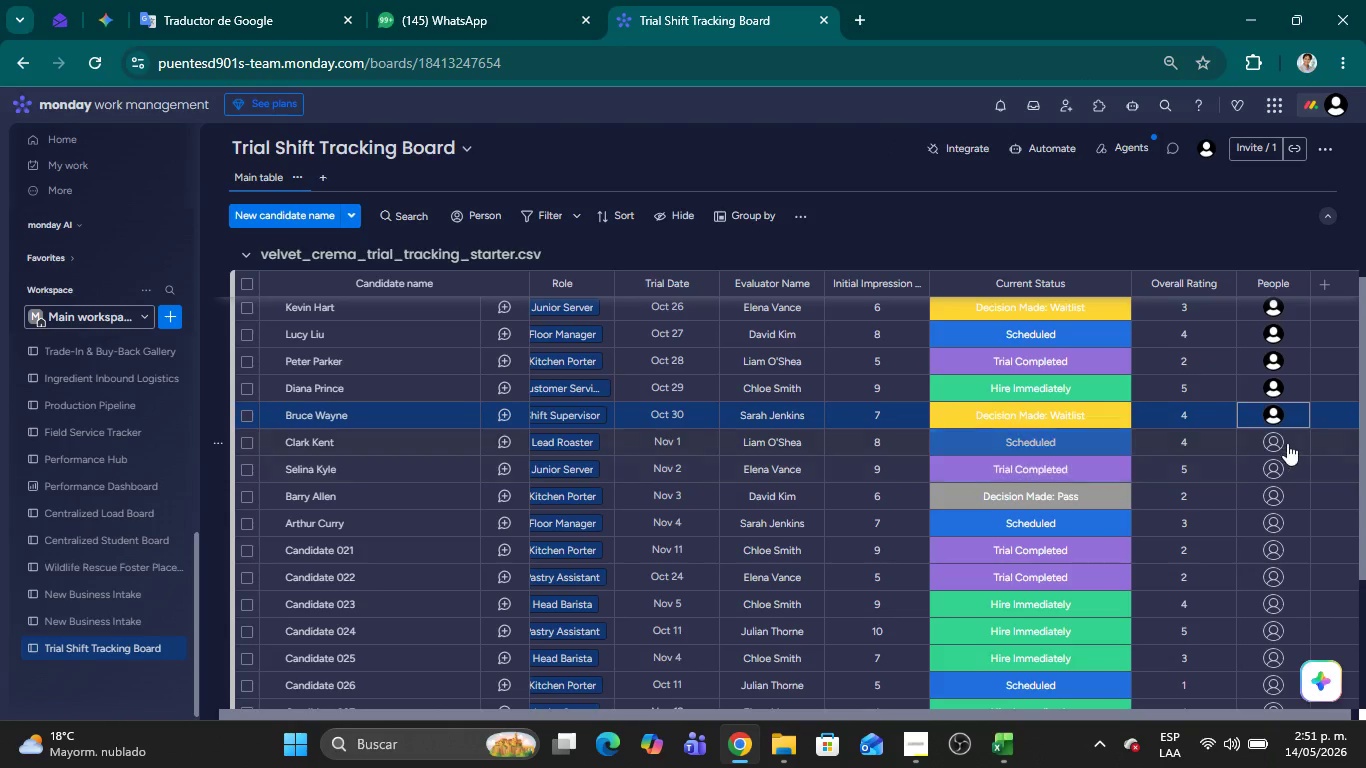 
left_click([1287, 443])
 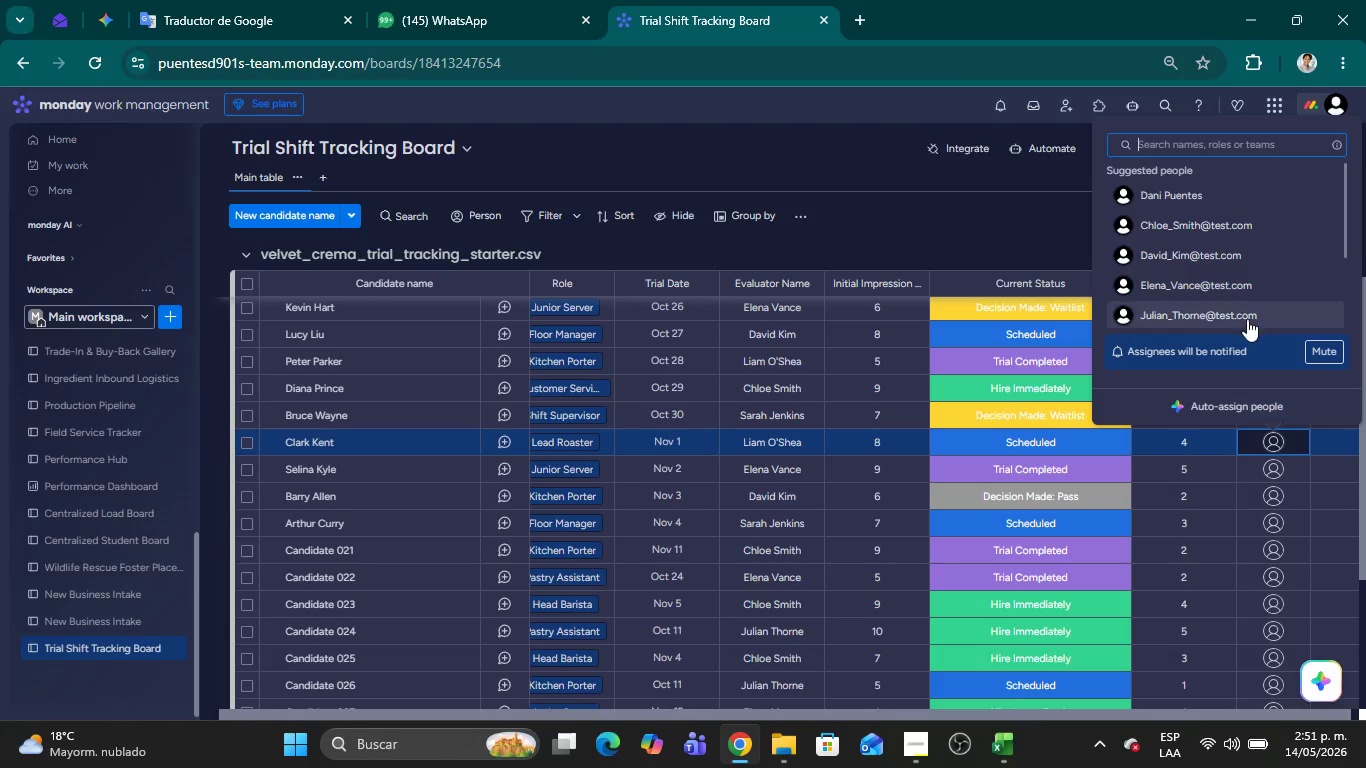 
scroll: coordinate [1246, 287], scroll_direction: down, amount: 1.0
 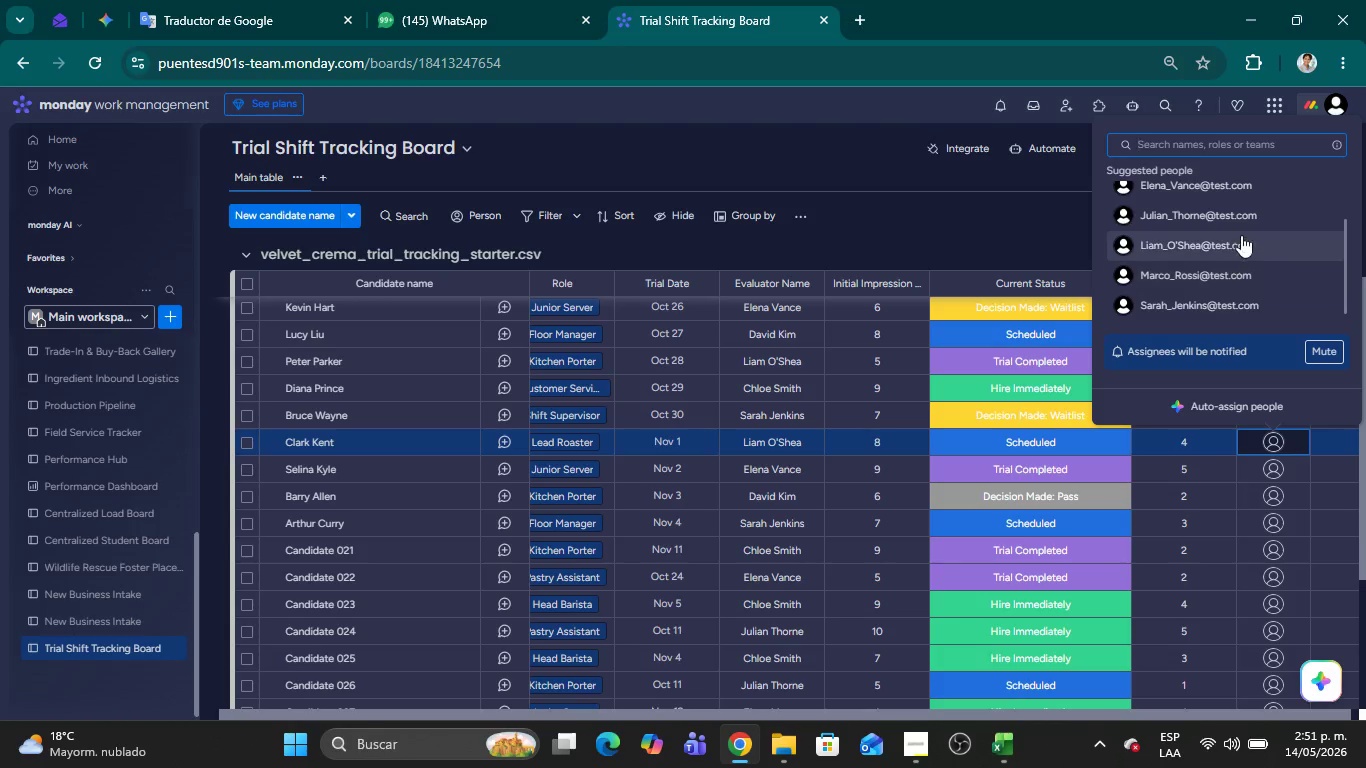 
left_click([1241, 235])
 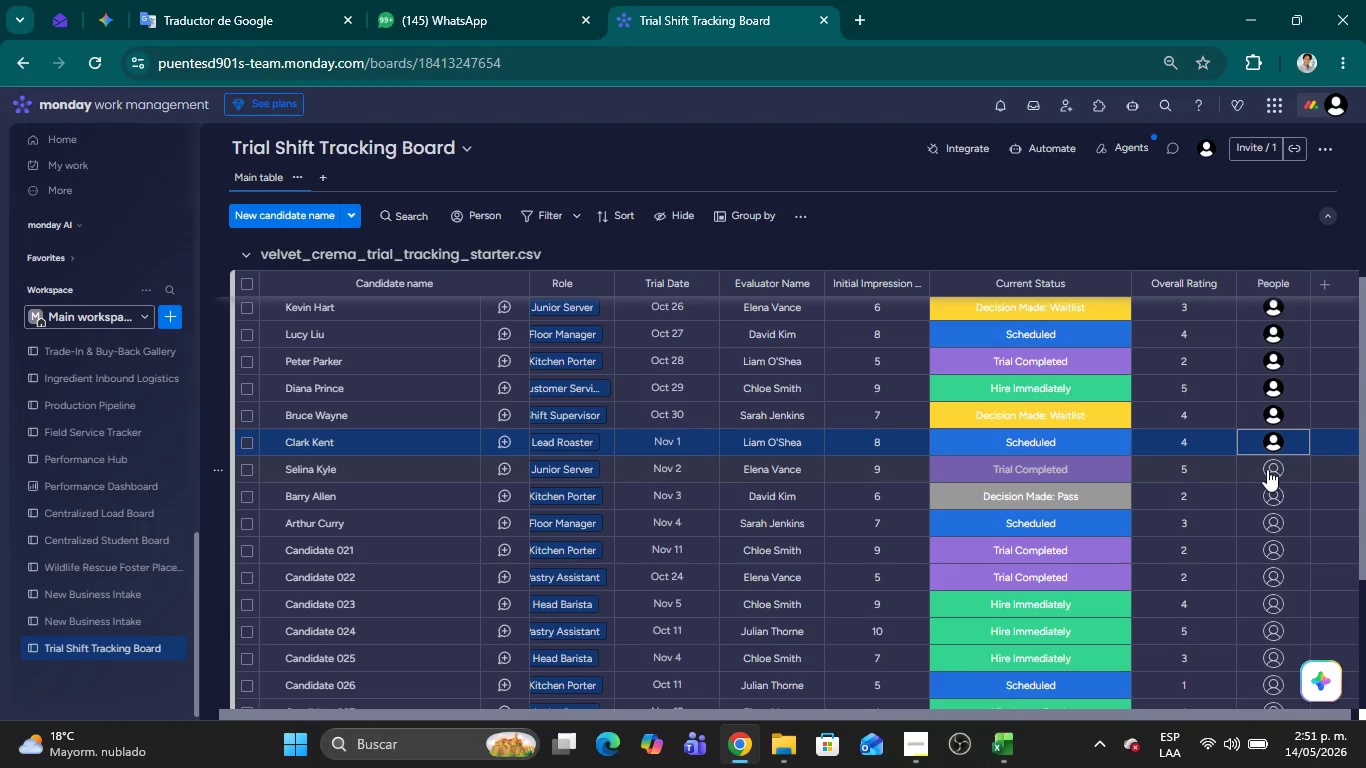 
left_click([1267, 469])
 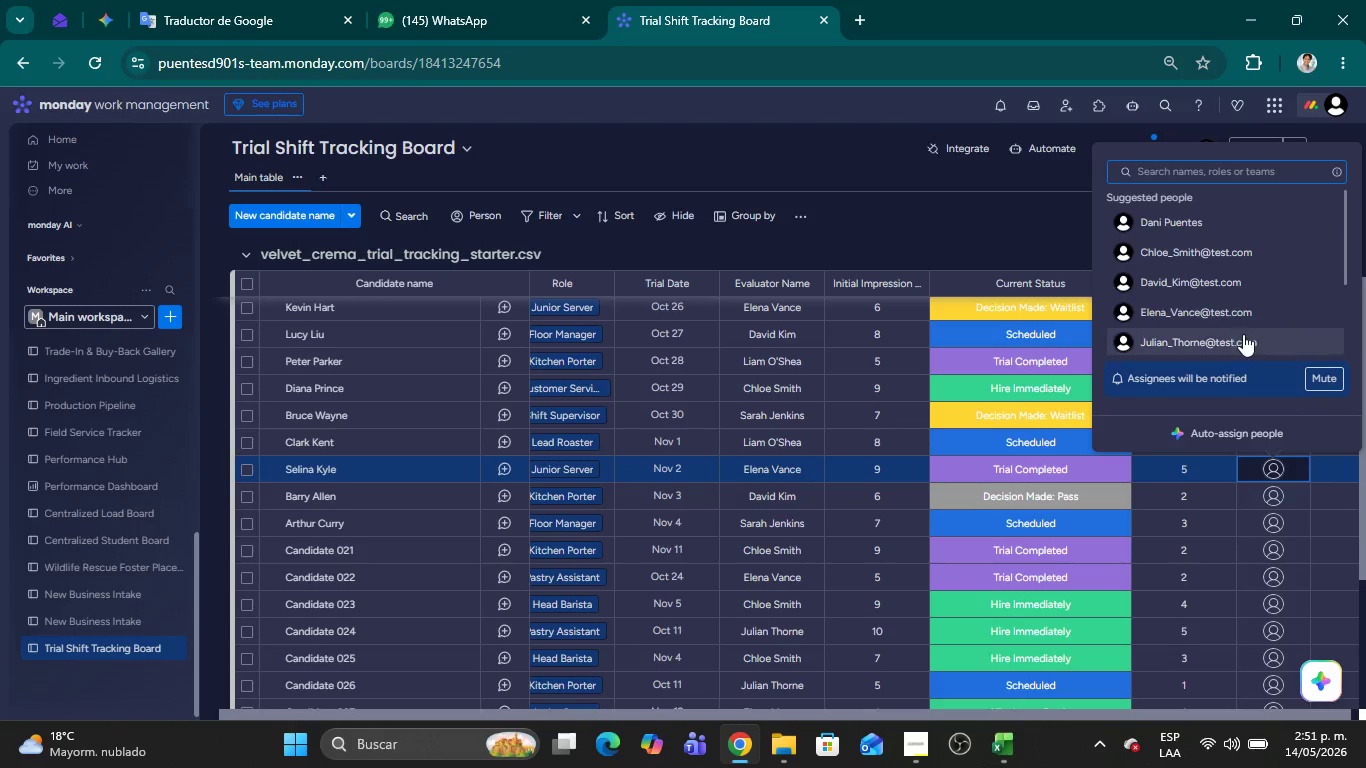 
left_click([1243, 316])
 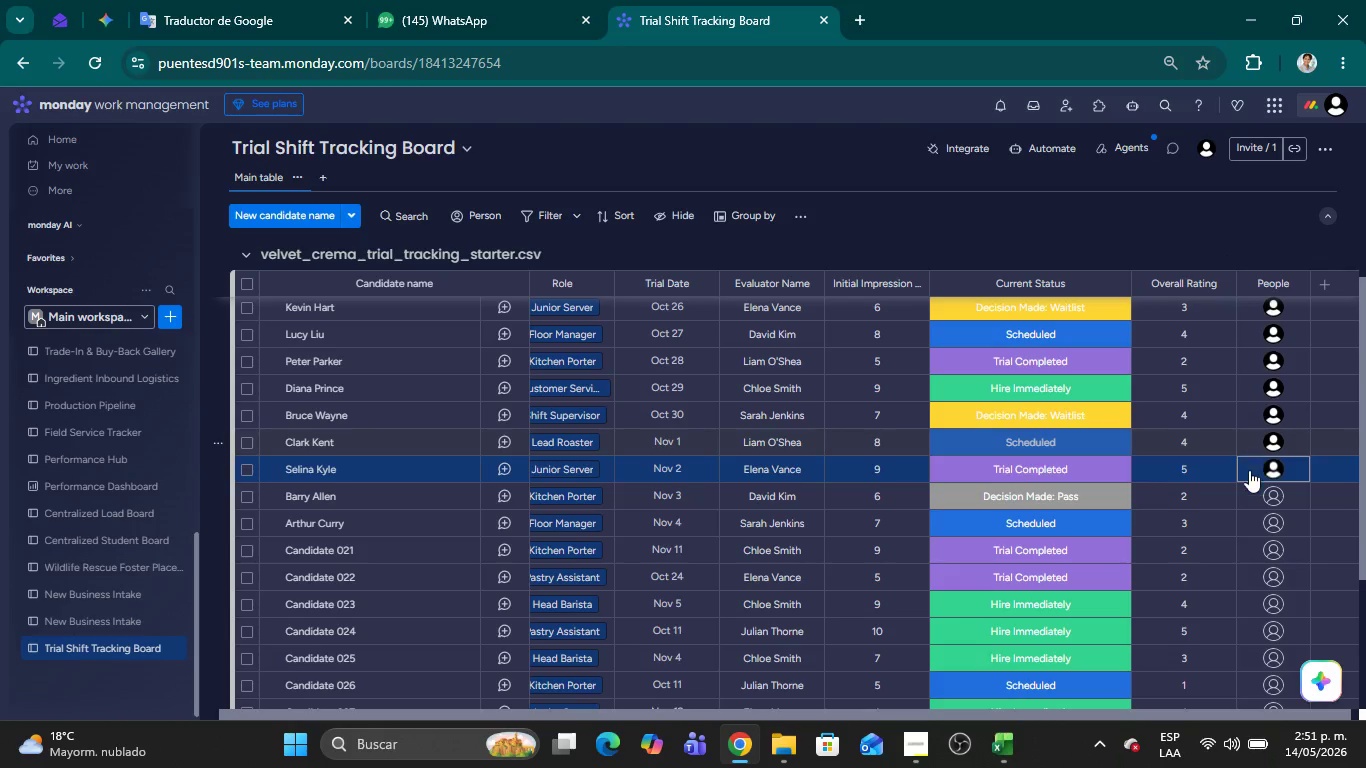 
scroll: coordinate [1250, 486], scroll_direction: down, amount: 1.0
 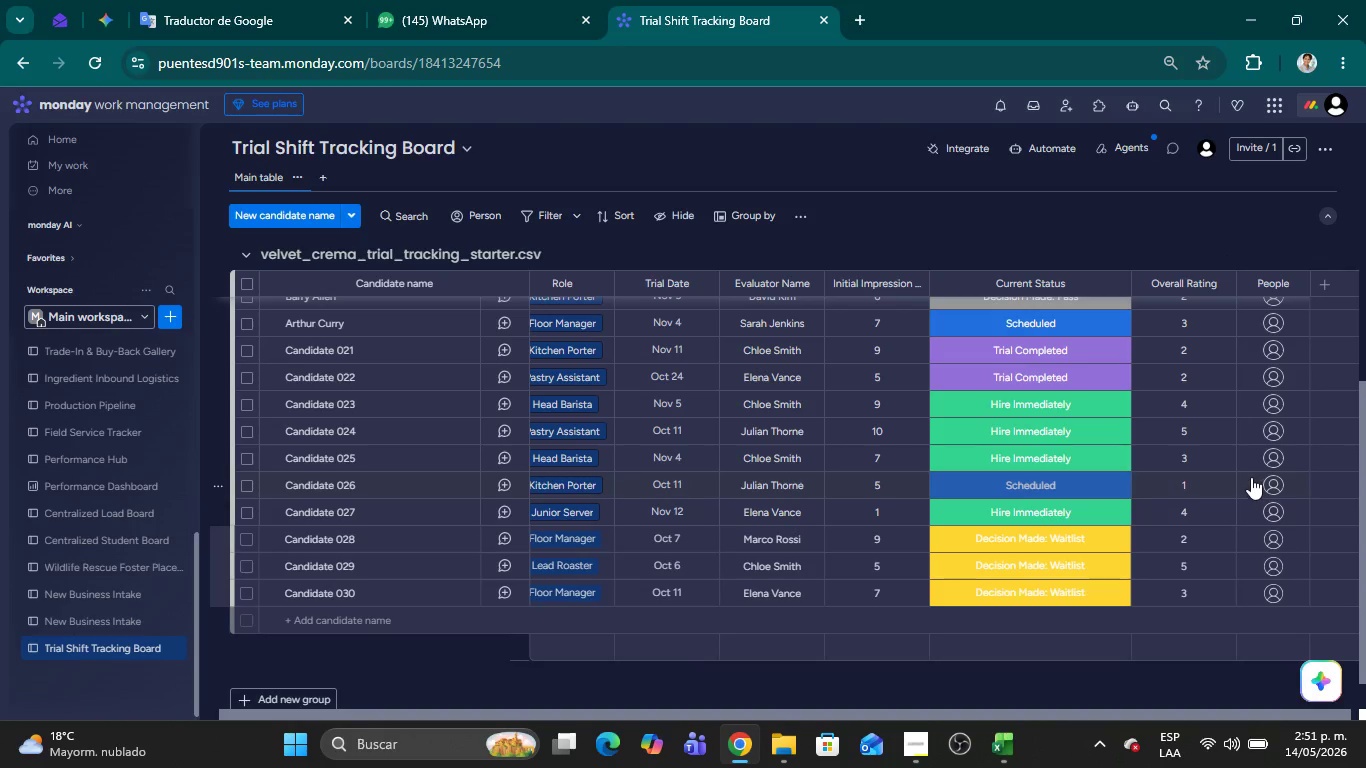 
scroll: coordinate [1251, 477], scroll_direction: up, amount: 1.0
 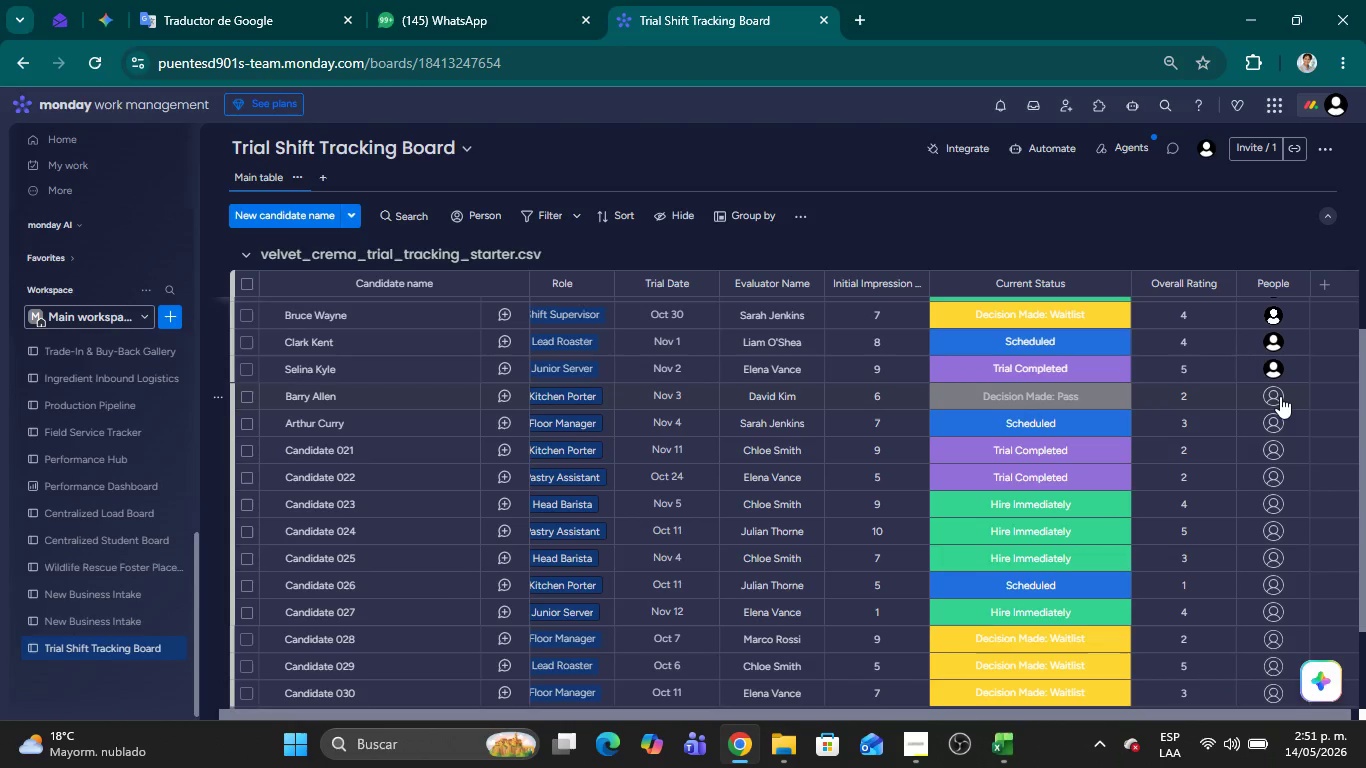 
left_click([1277, 406])
 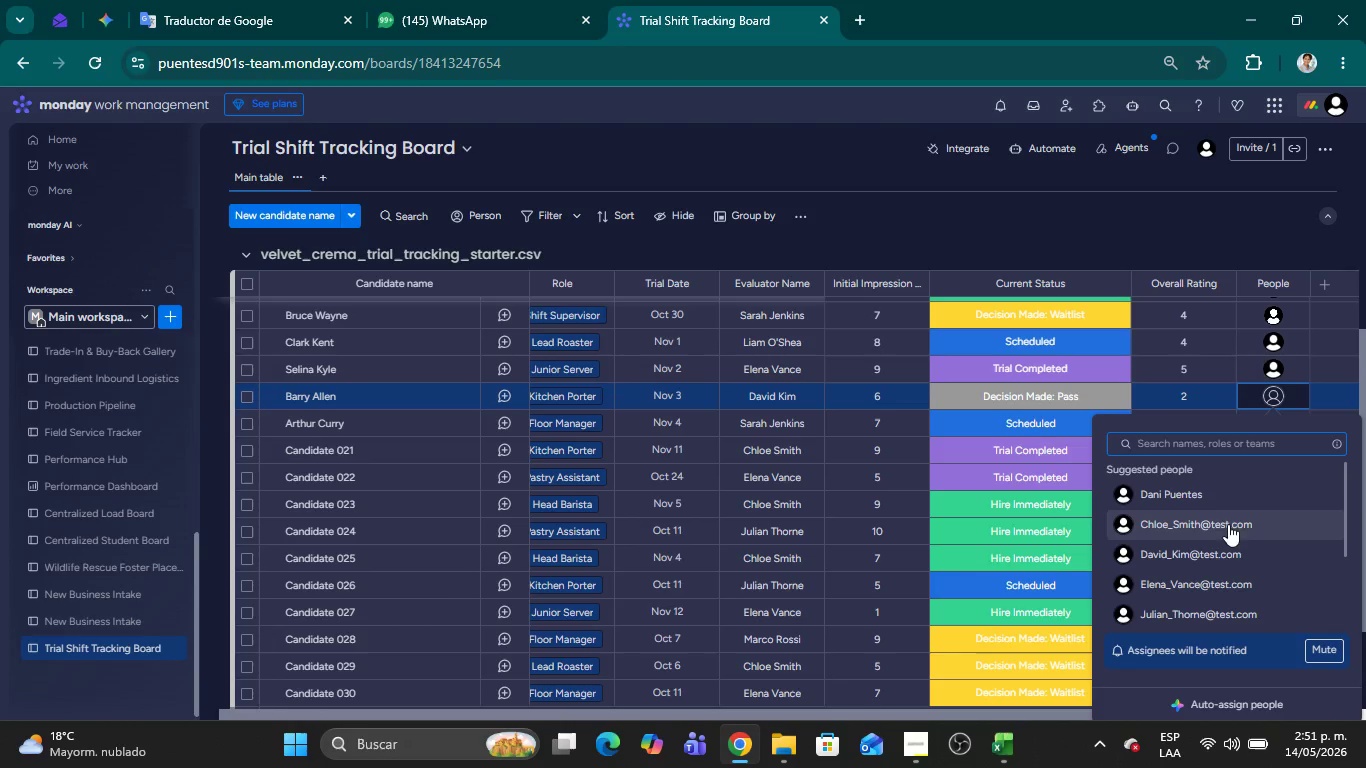 
left_click([1199, 565])
 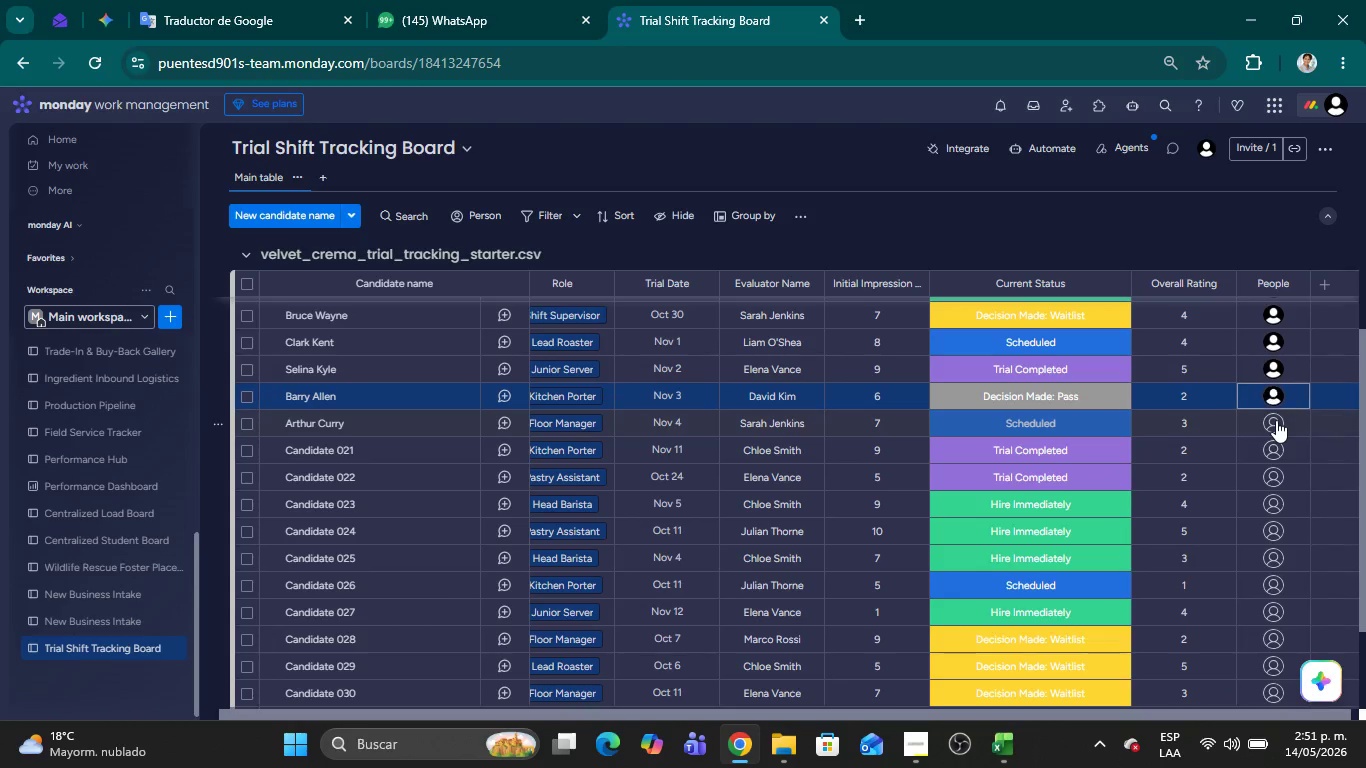 
left_click([1276, 420])
 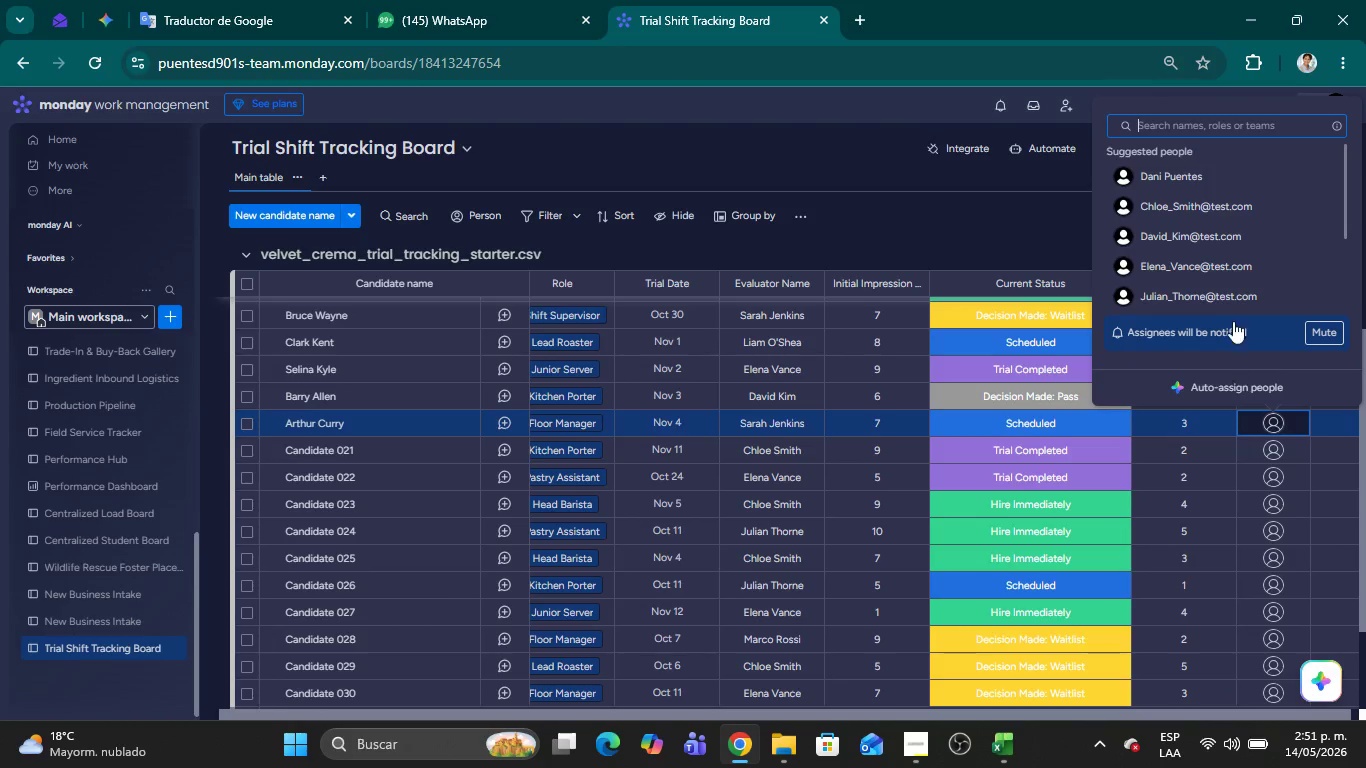 
scroll: coordinate [1223, 278], scroll_direction: down, amount: 1.0
 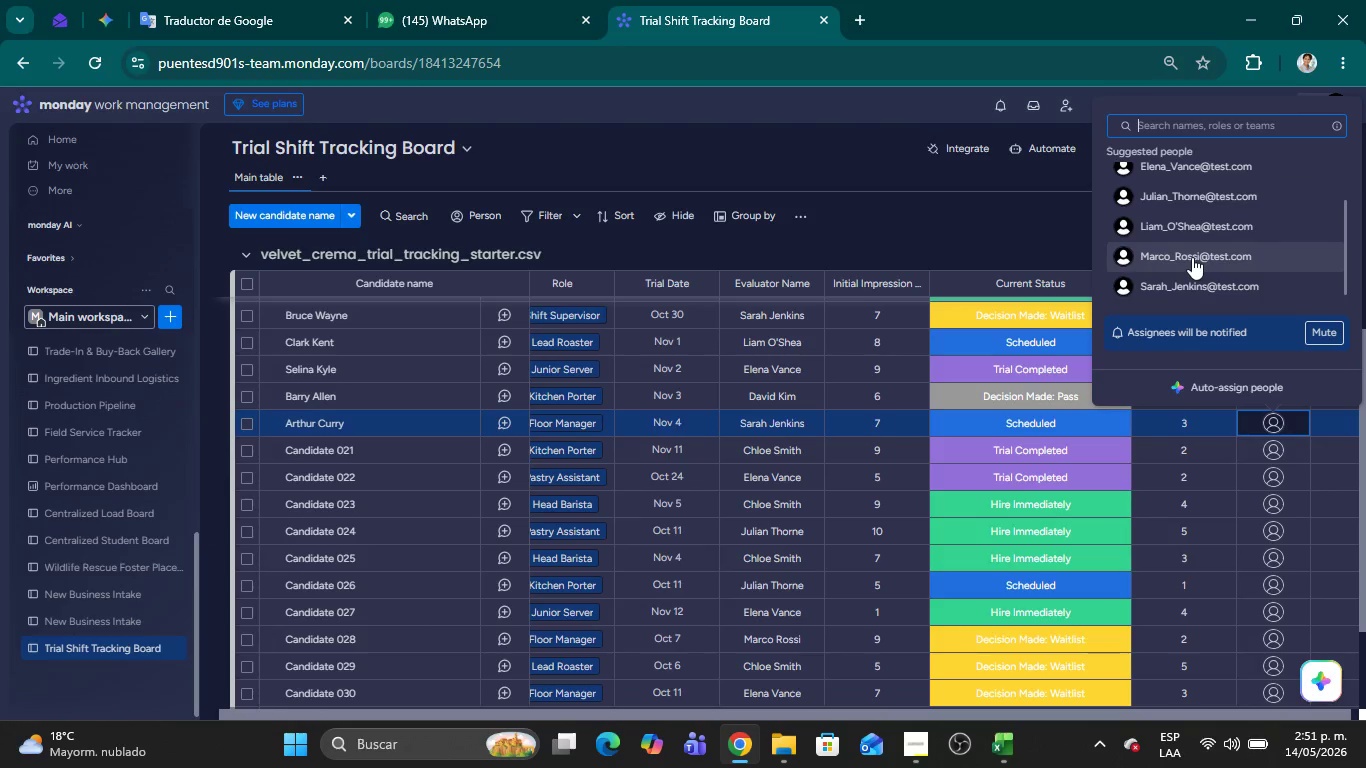 
left_click([1191, 280])
 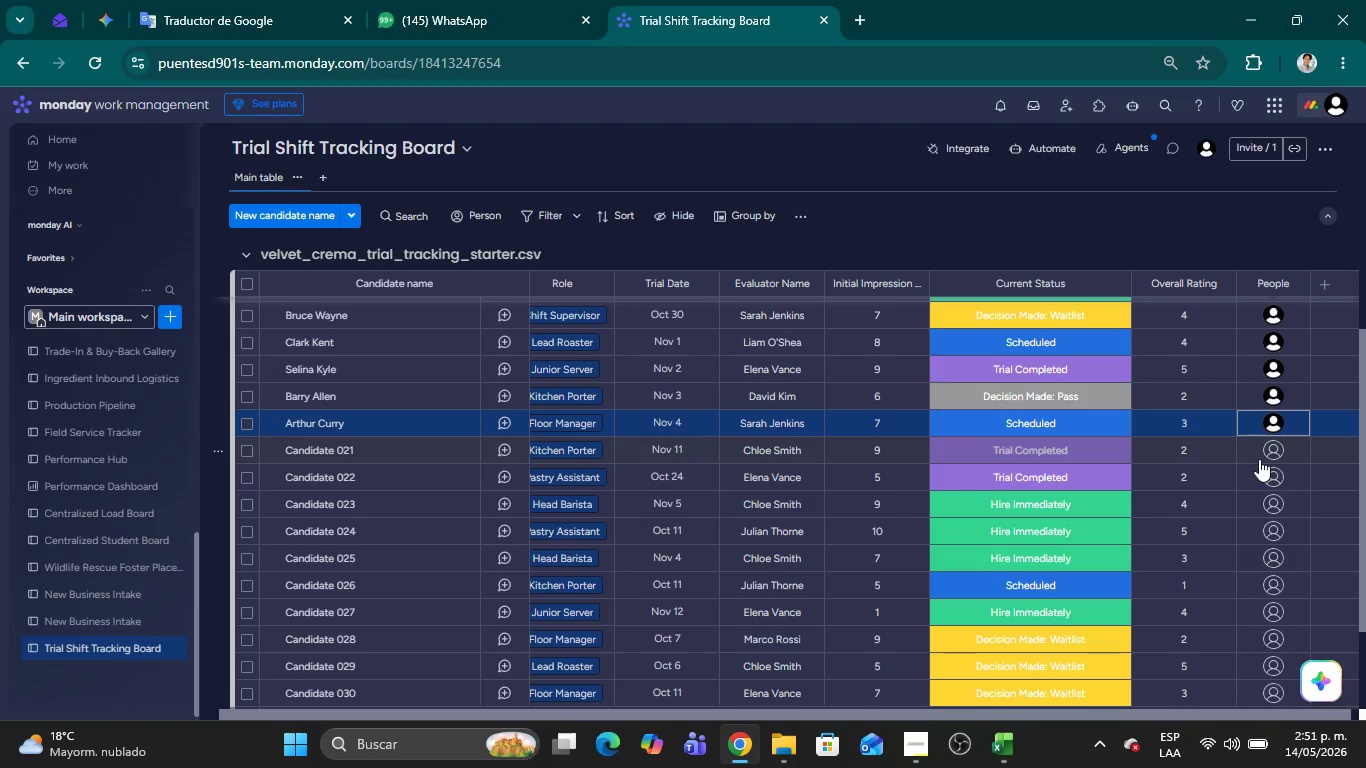 
left_click([1273, 458])
 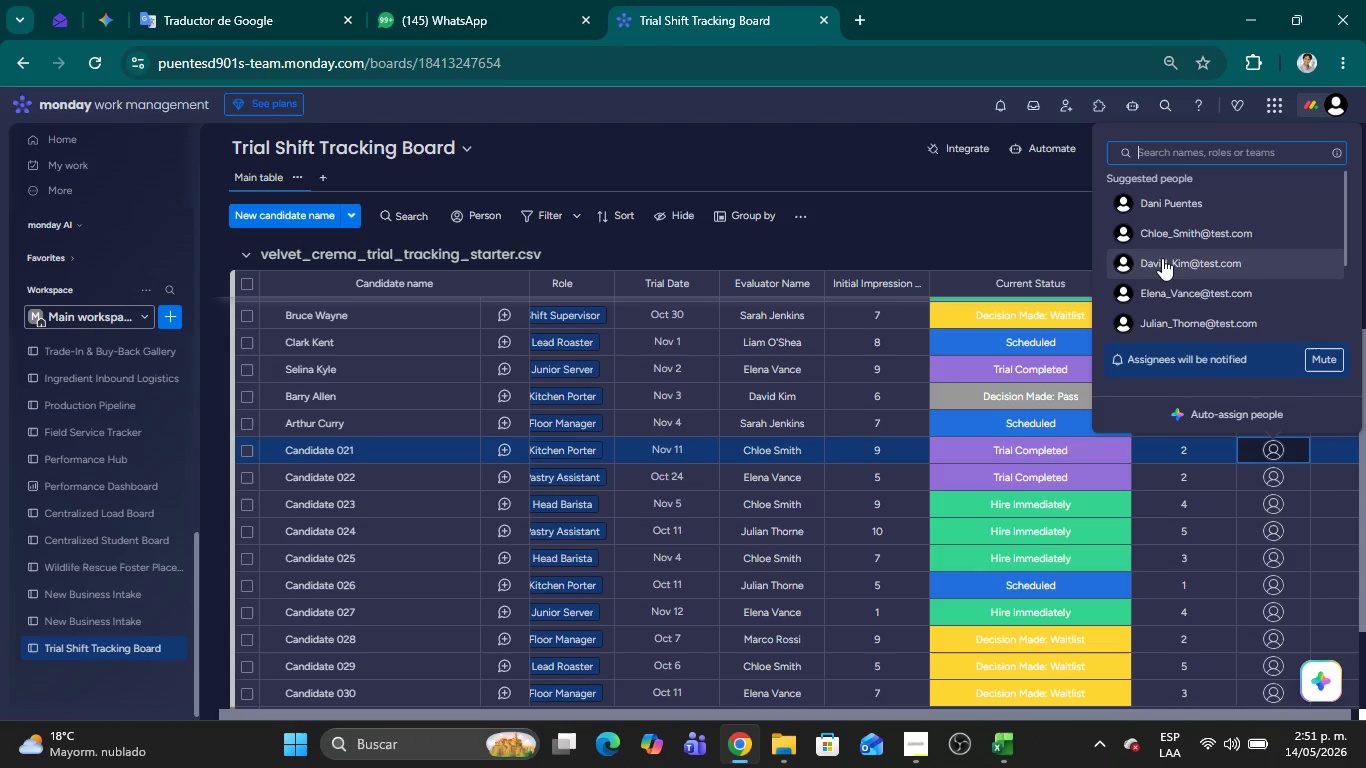 
left_click([1162, 243])
 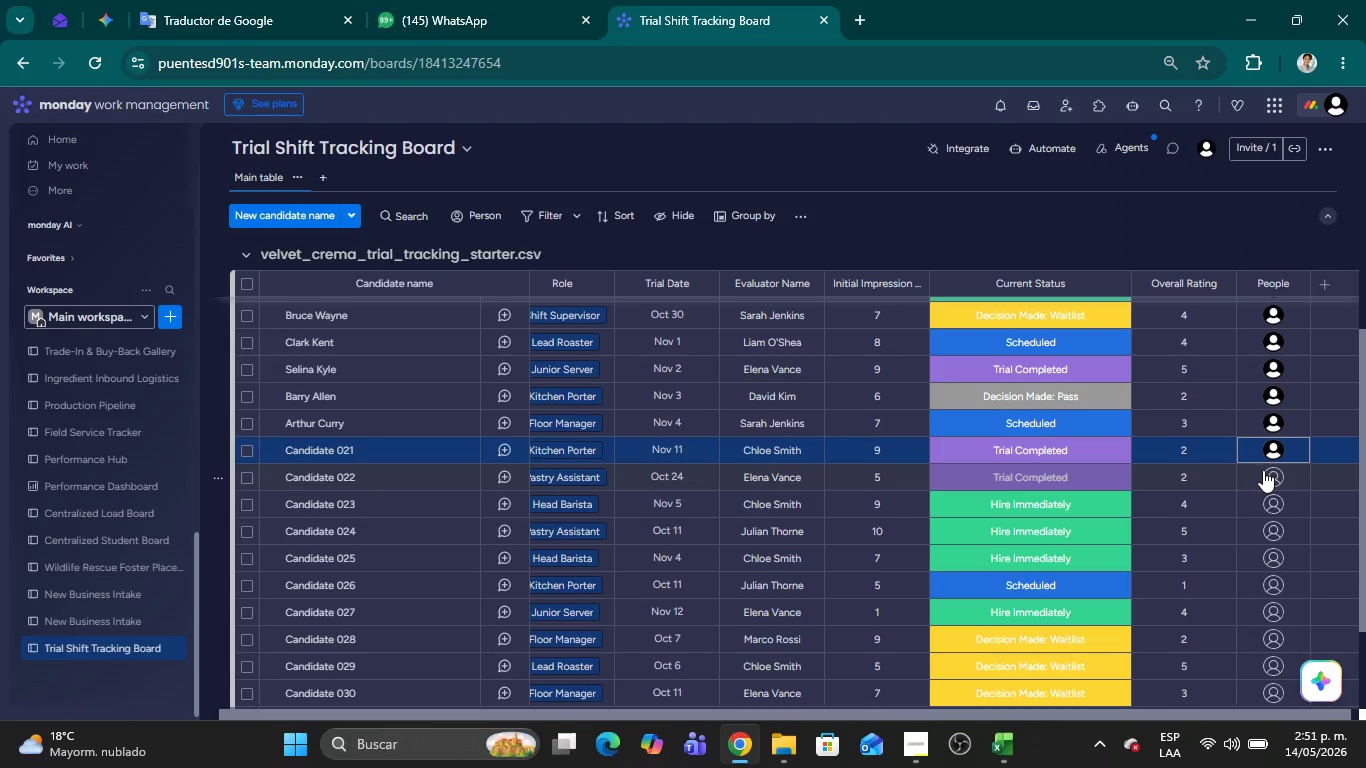 
left_click([1274, 475])
 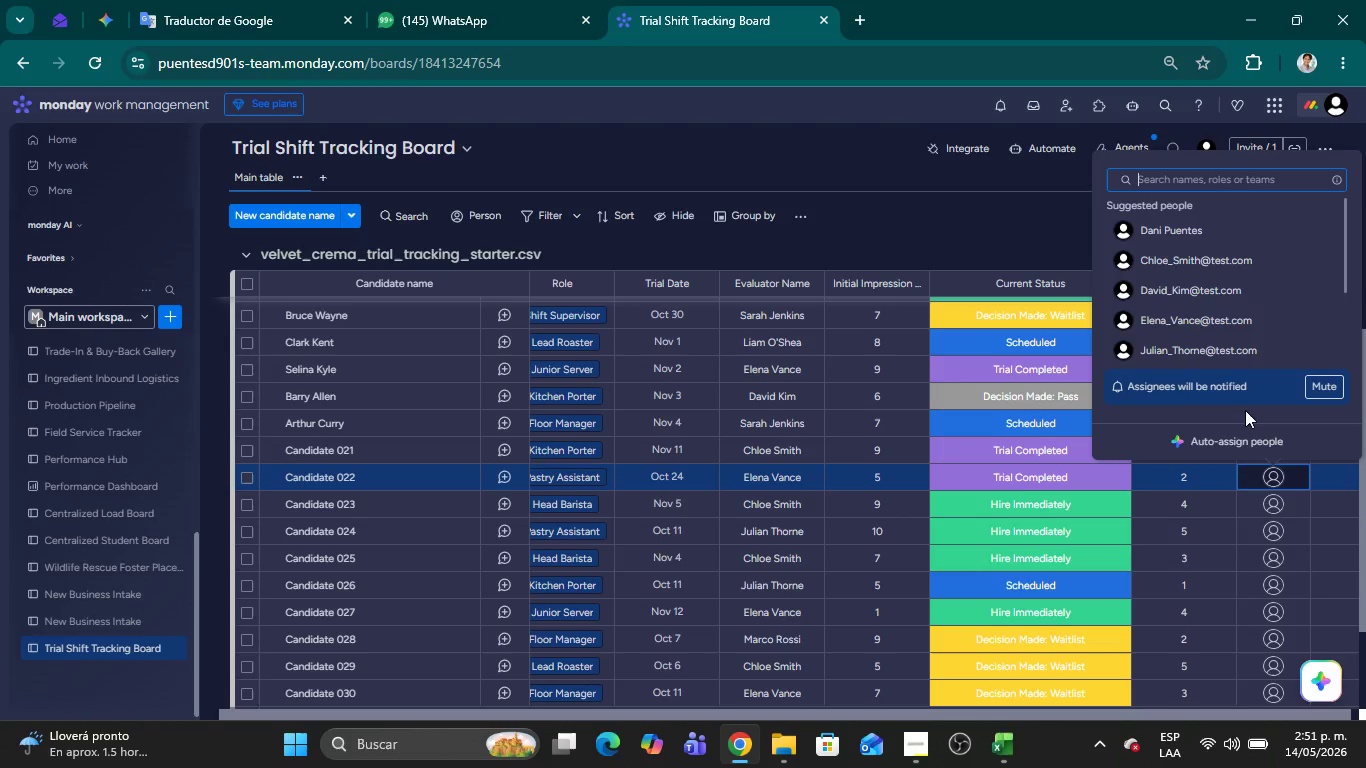 
left_click([1180, 324])
 